 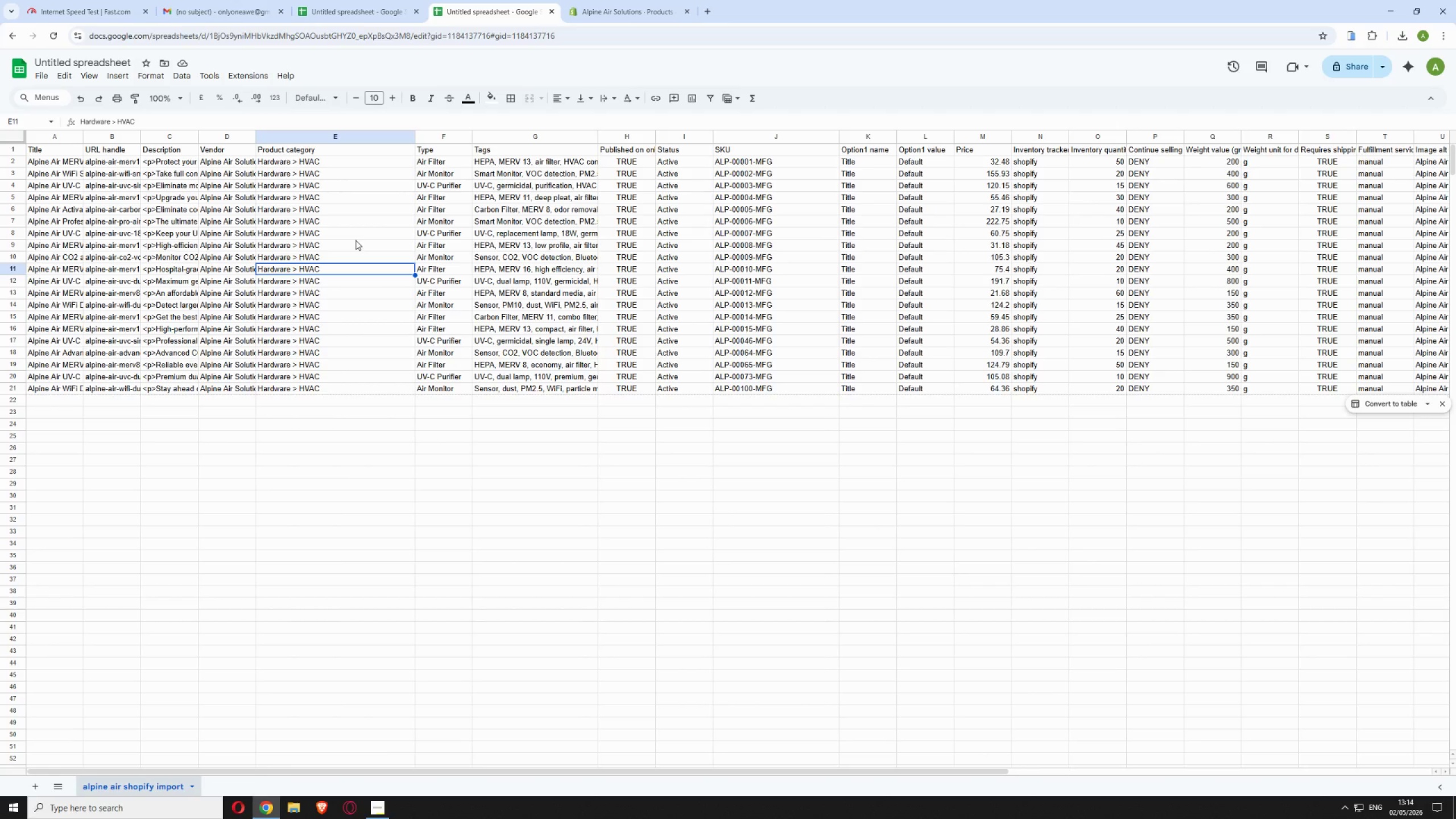 
left_click([43, 81])
 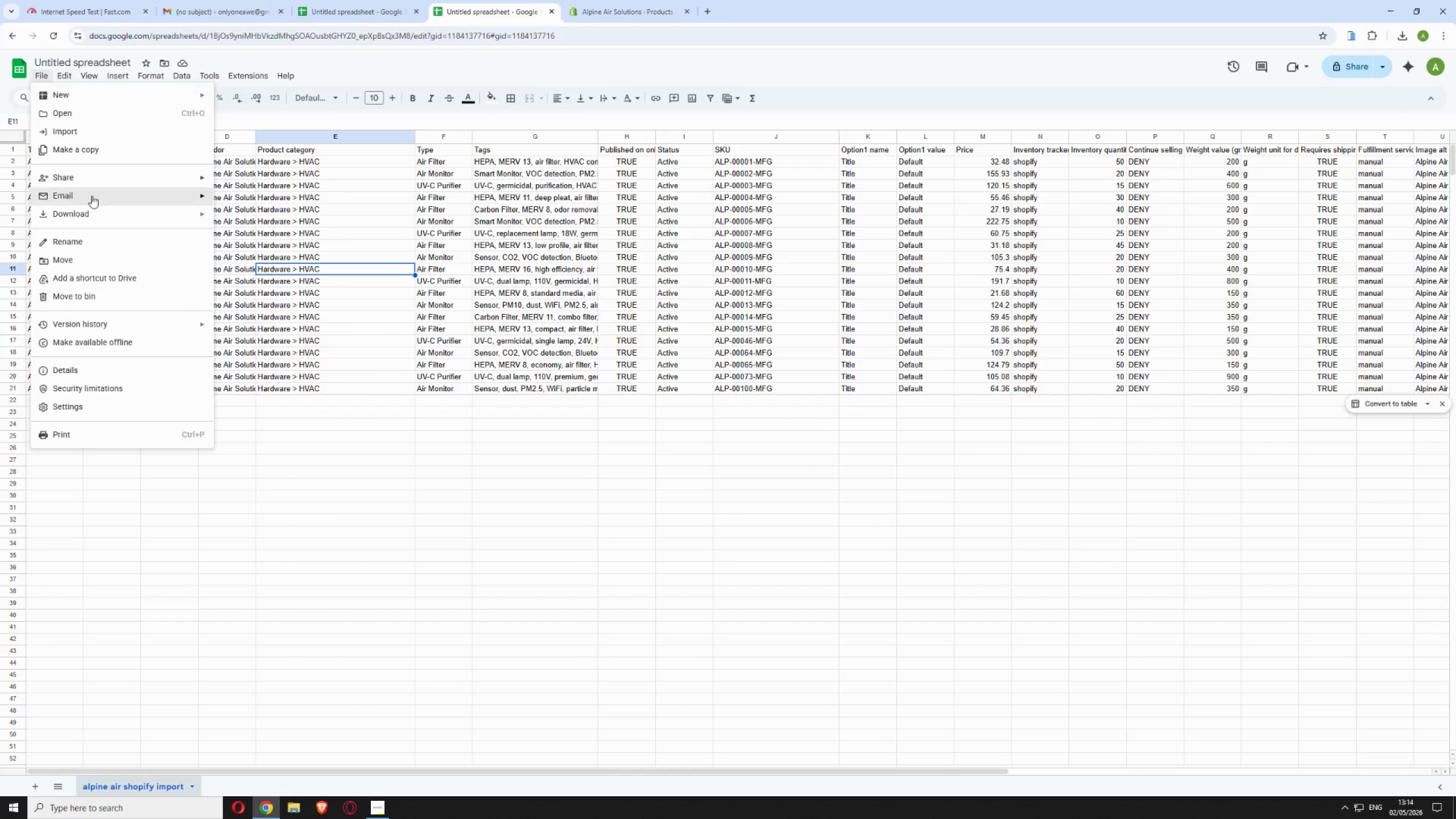 
mouse_move([105, 211])
 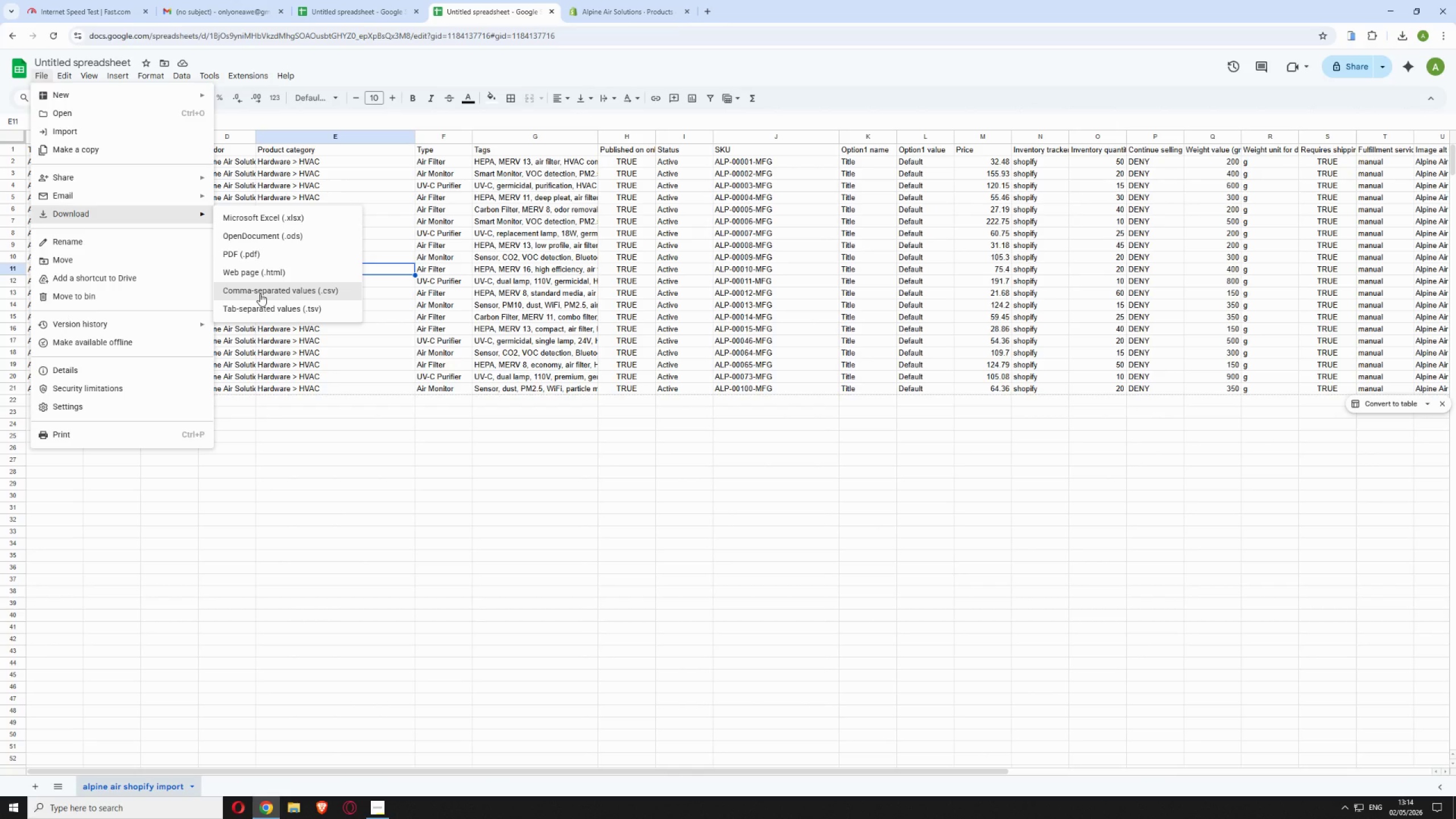 
left_click([260, 293])
 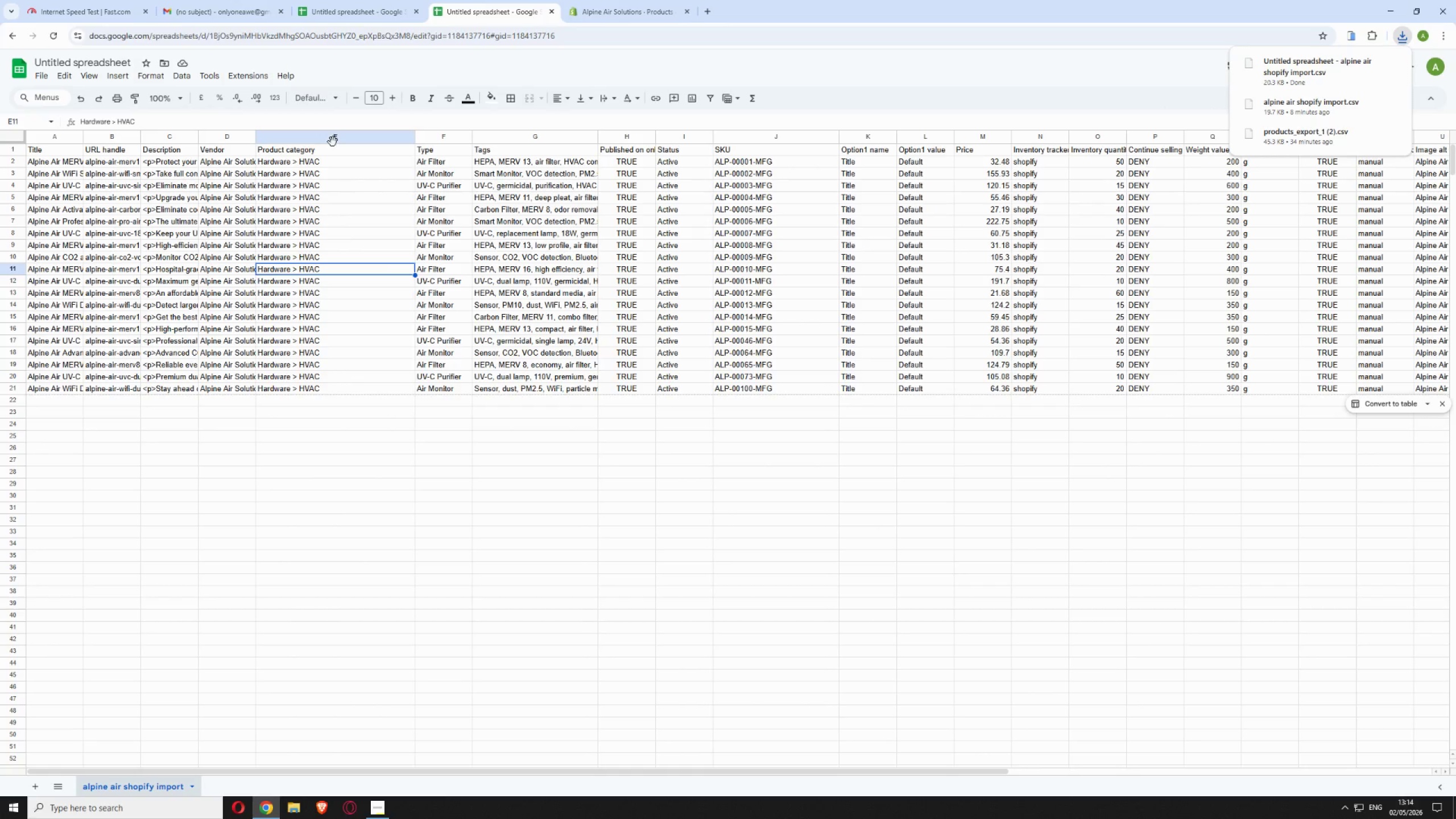 
wait(5.45)
 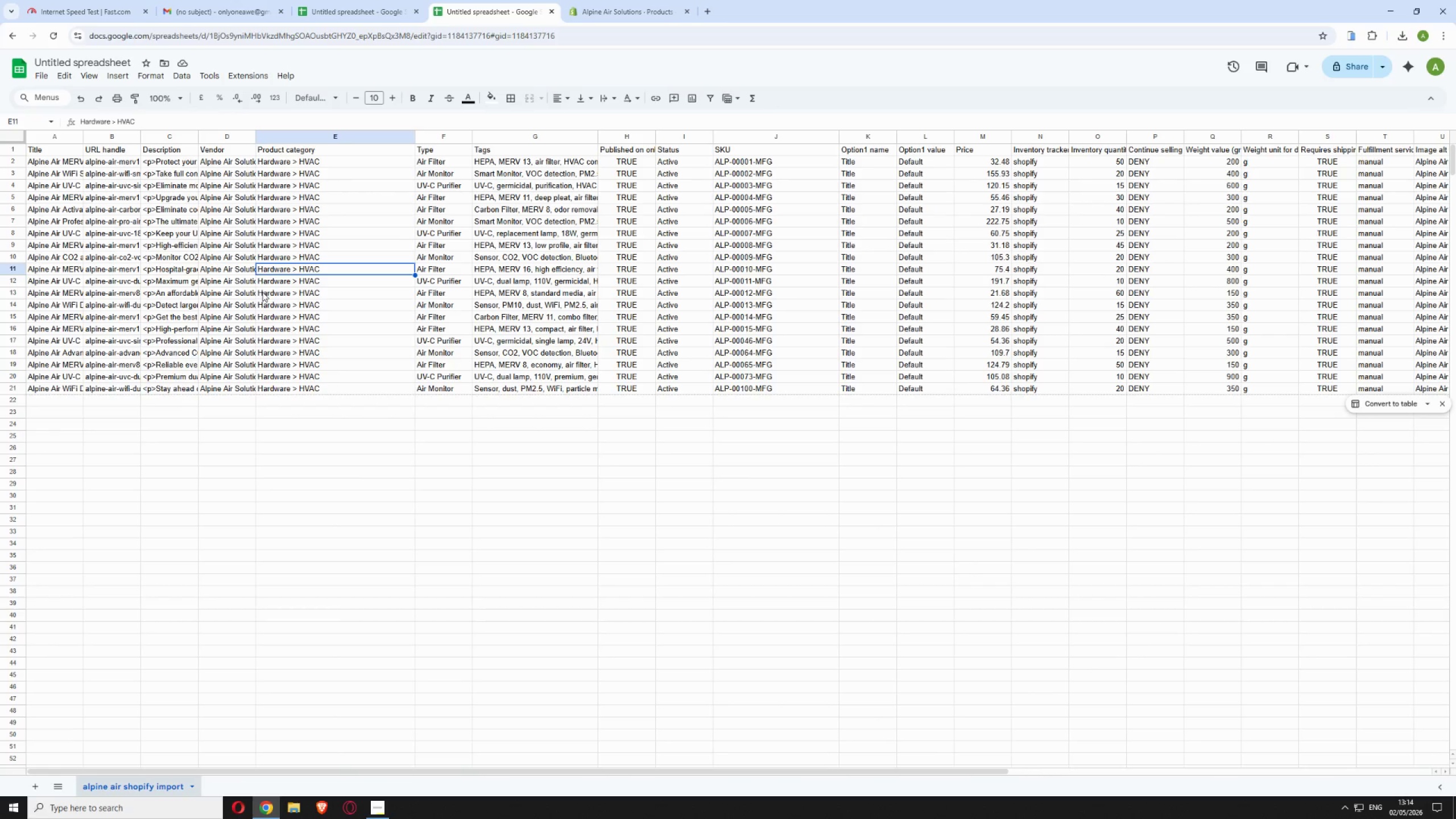 
left_click([613, 6])
 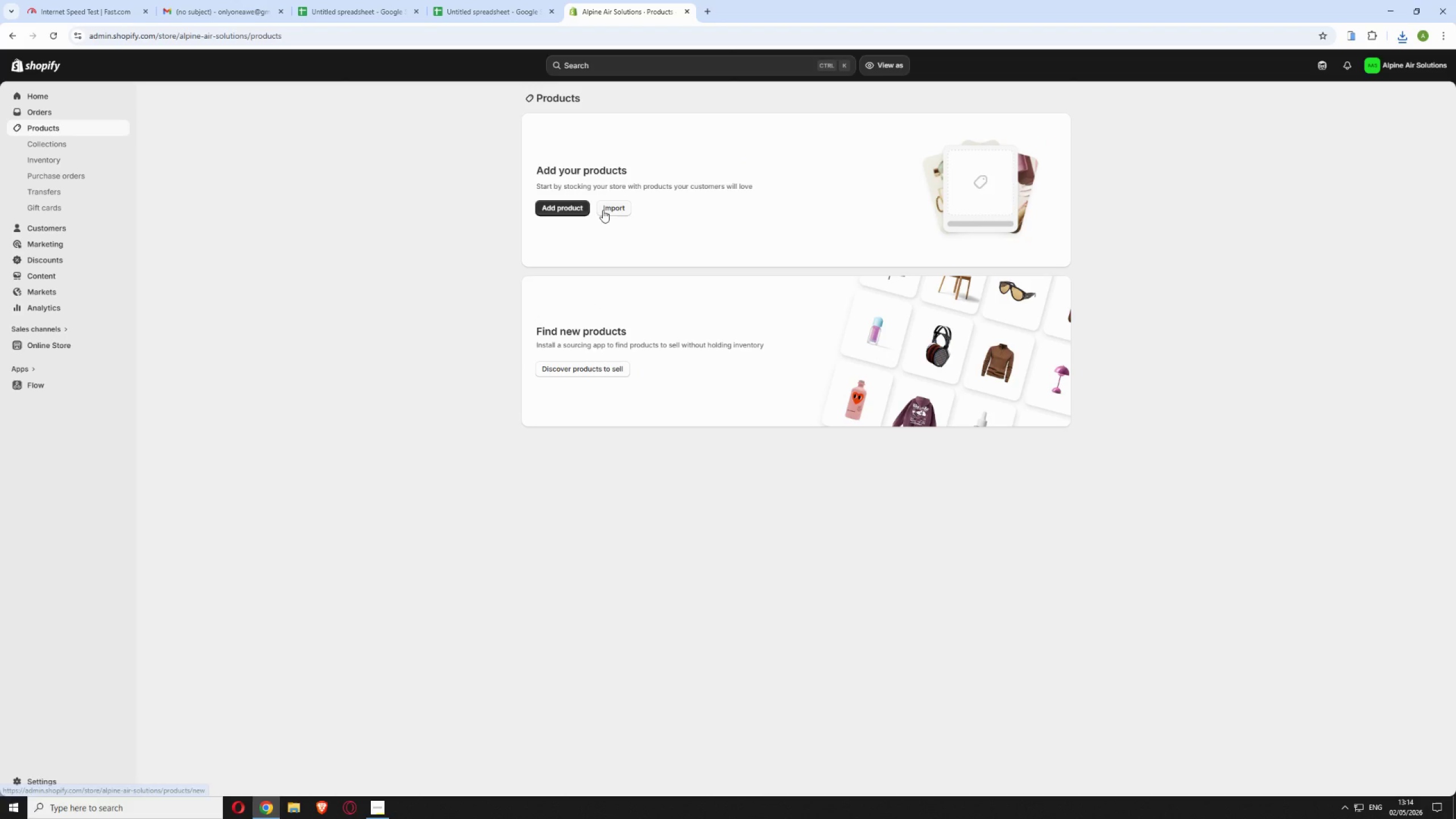 
left_click([610, 210])
 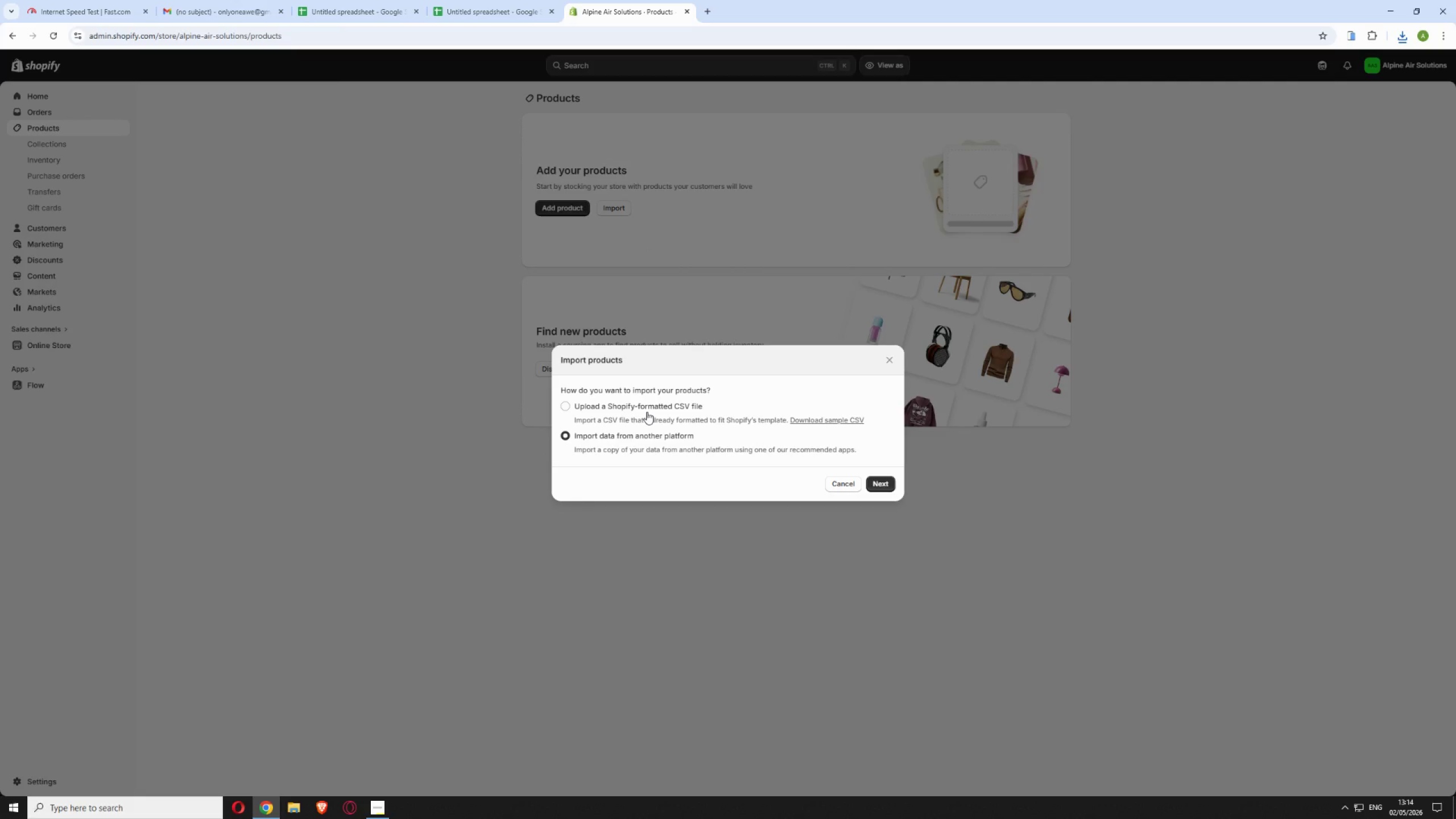 
left_click([647, 412])
 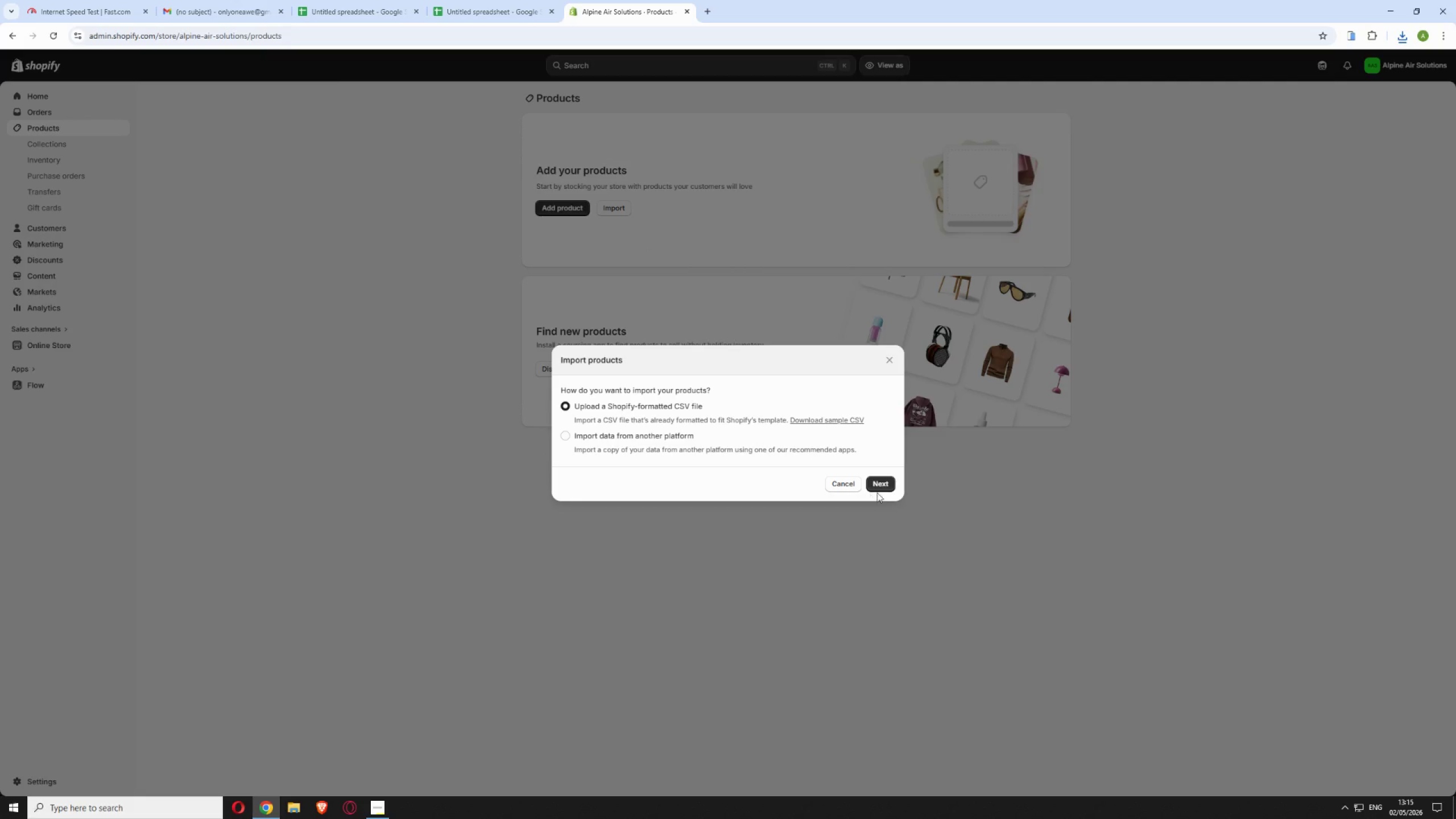 
left_click([879, 490])
 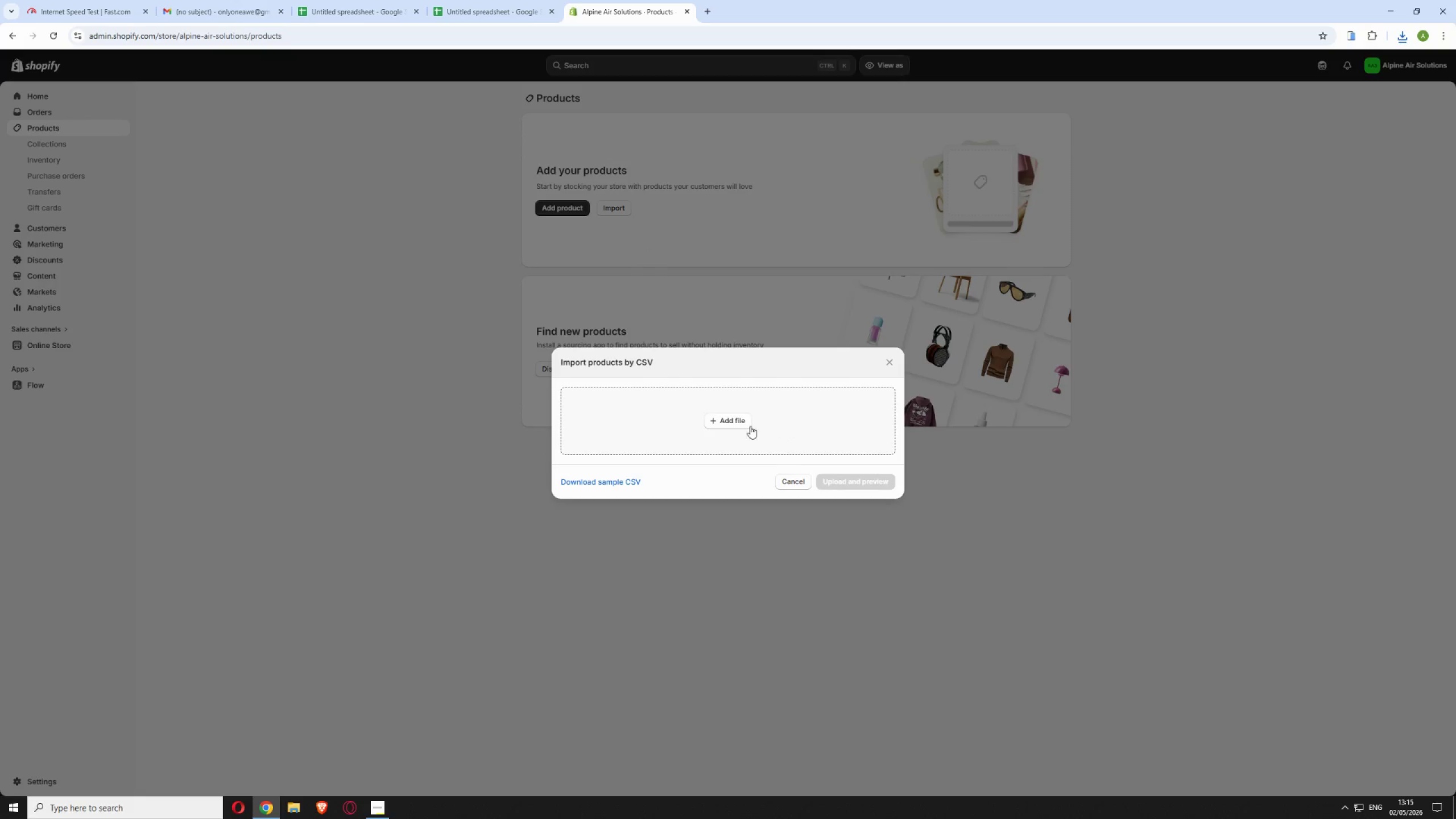 
left_click([713, 417])
 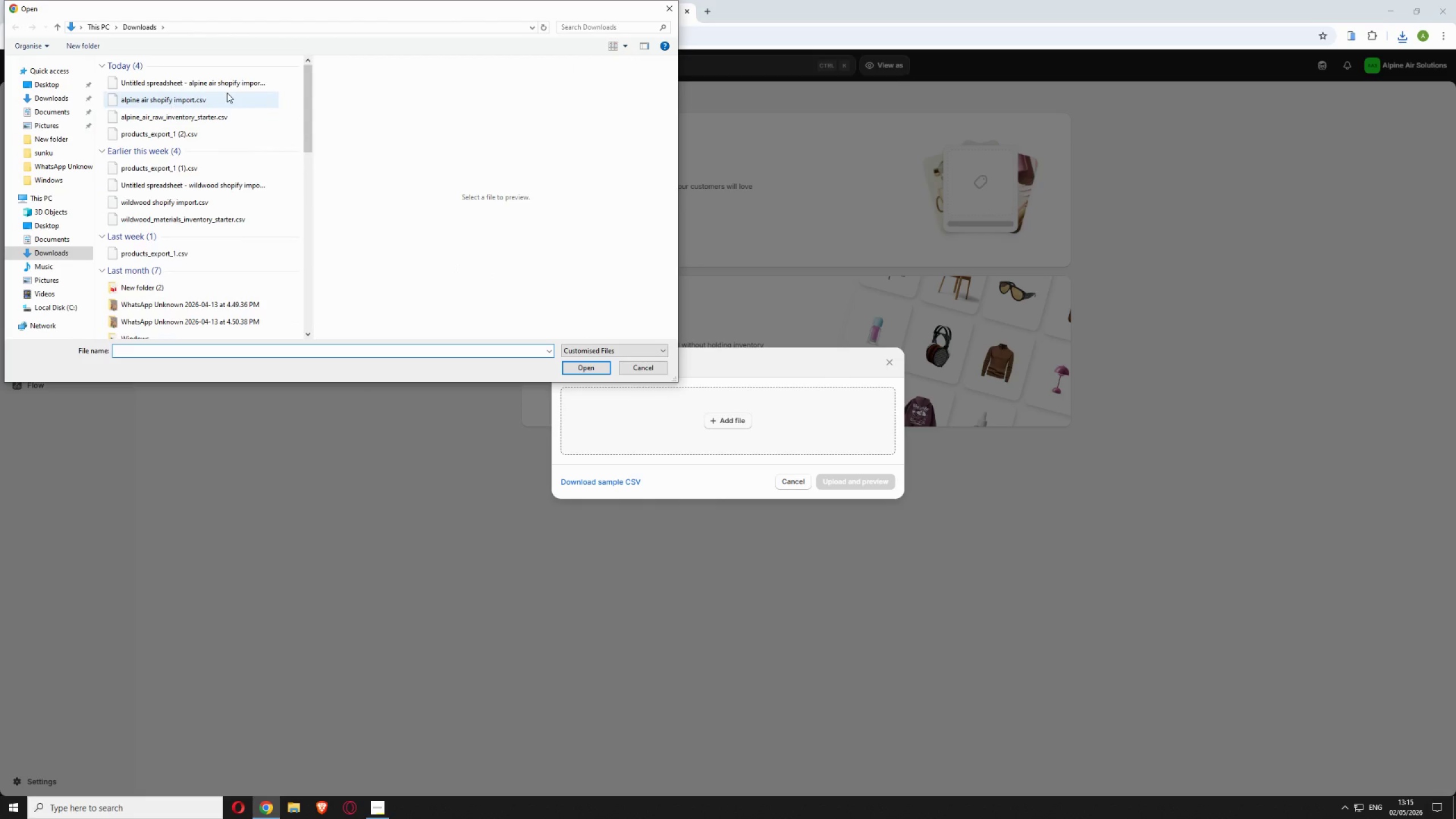 
left_click([223, 81])
 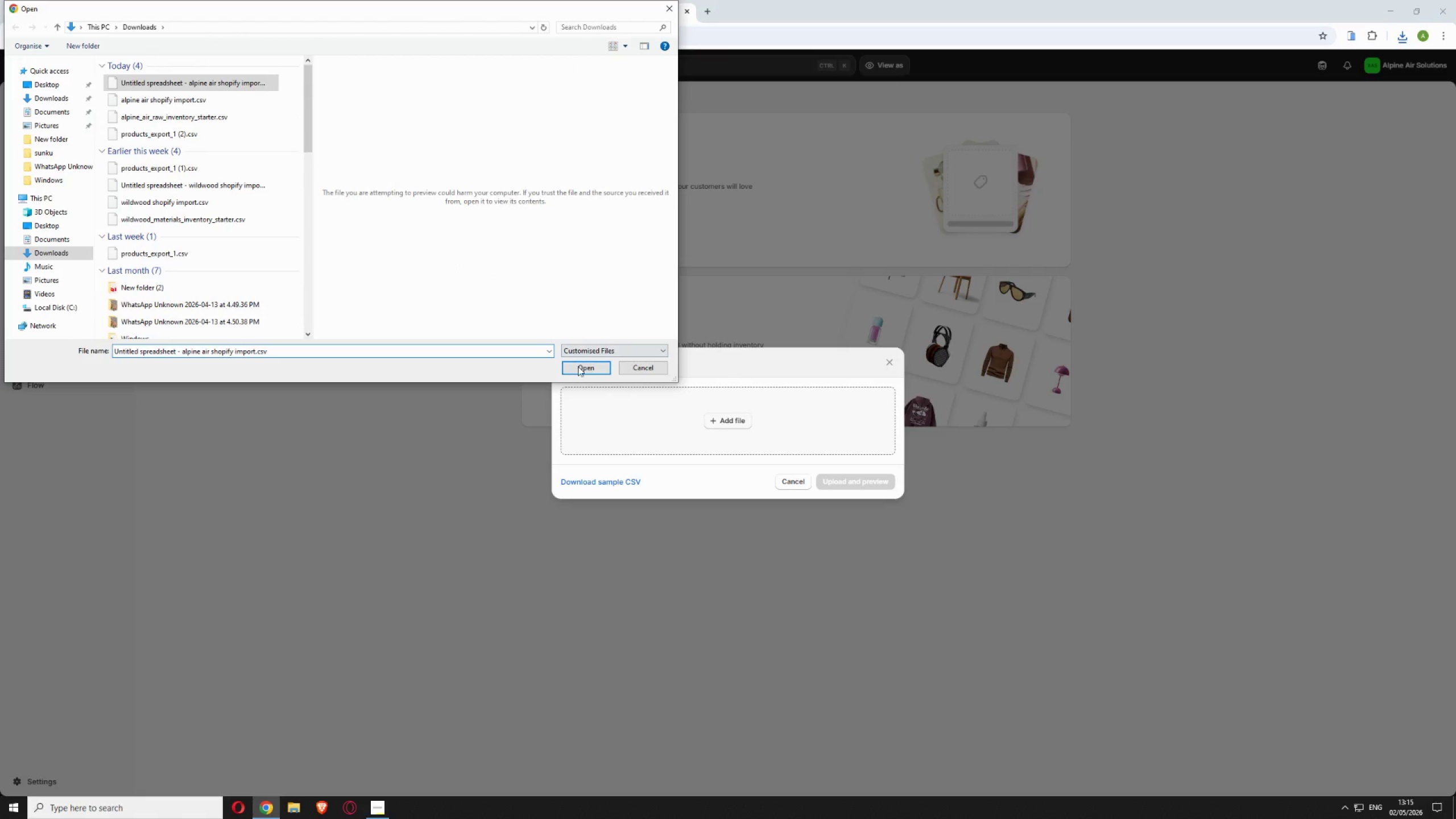 
left_click([578, 366])
 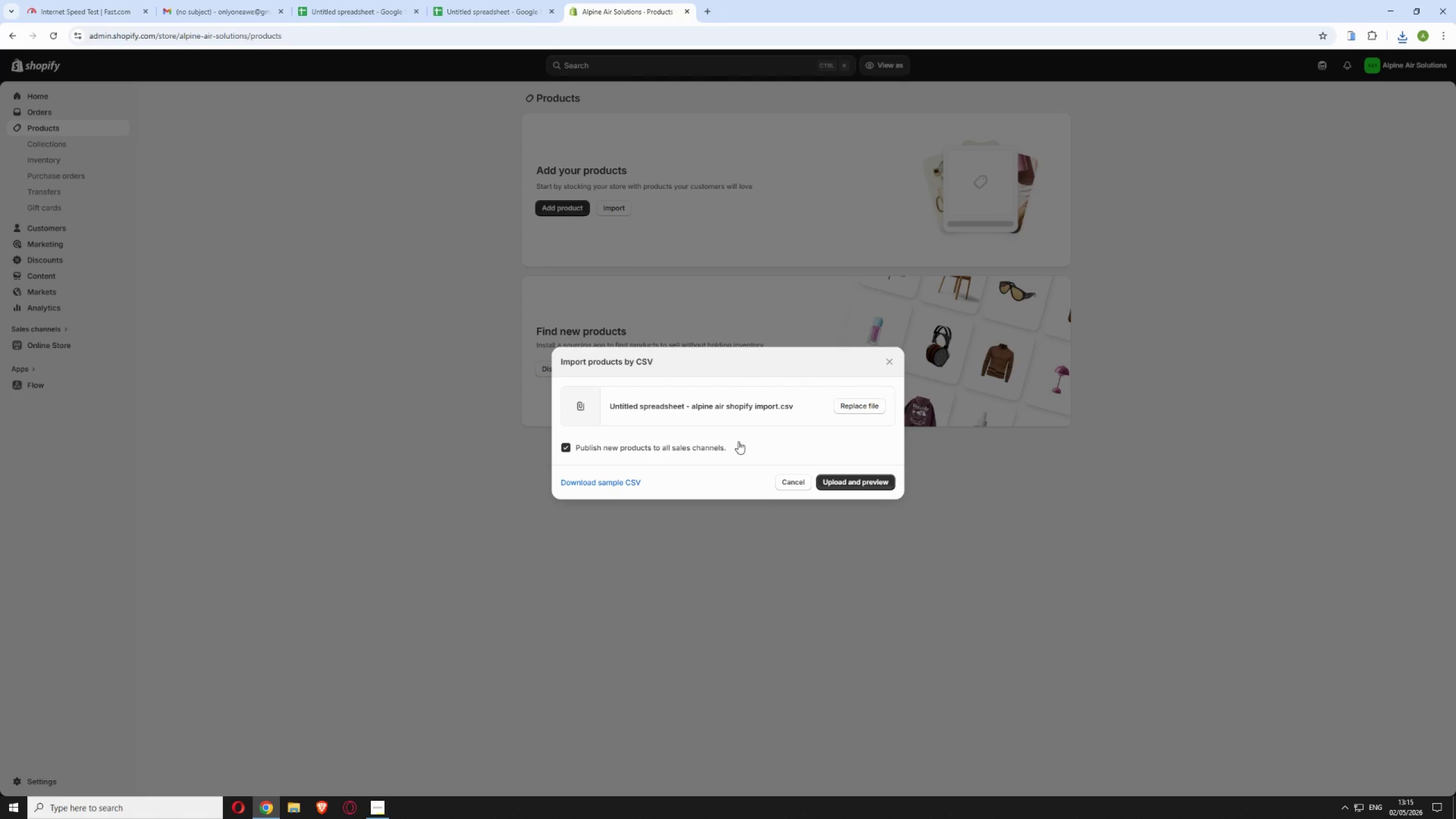 
left_click([834, 481])
 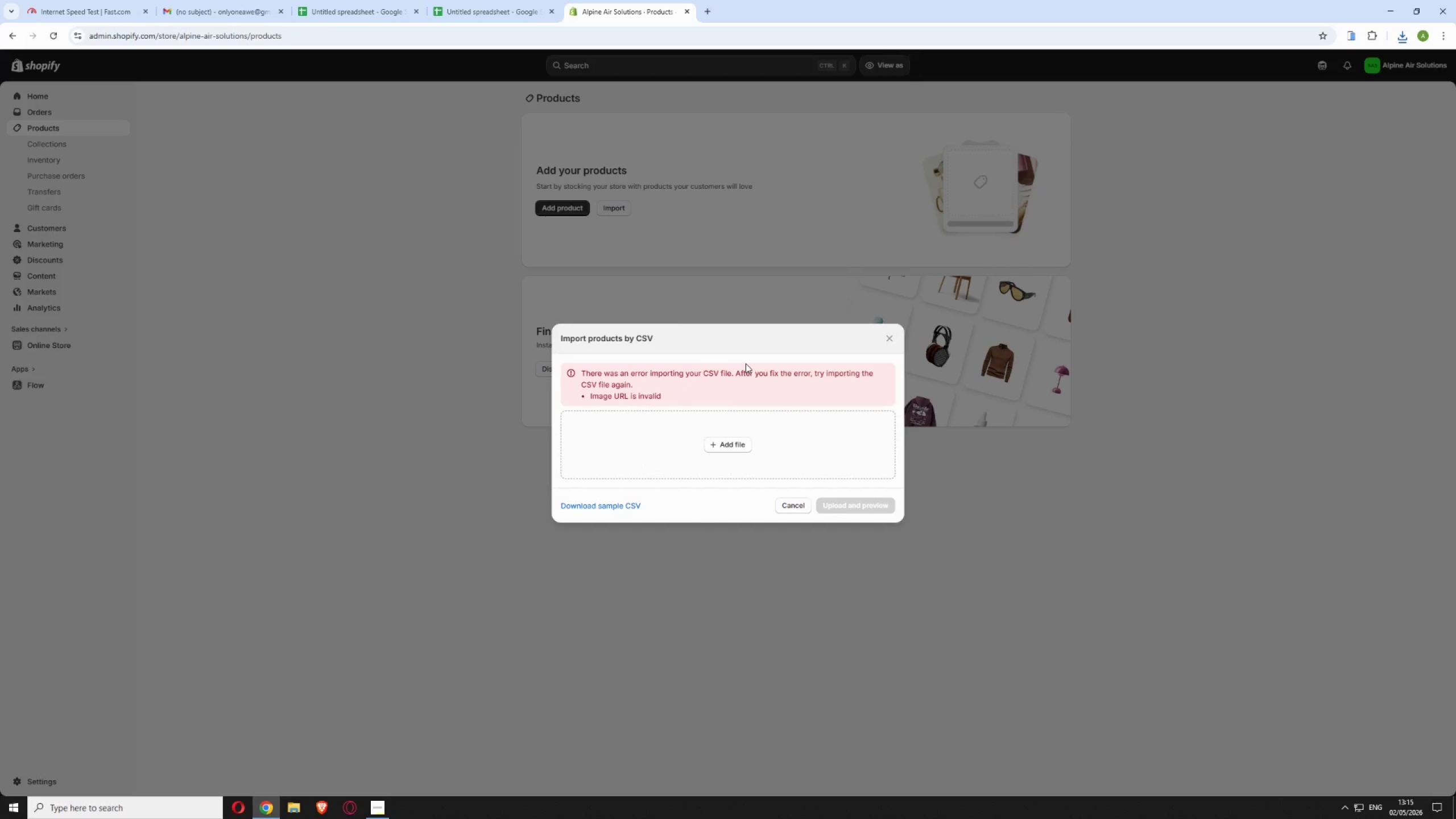 
wait(18.39)
 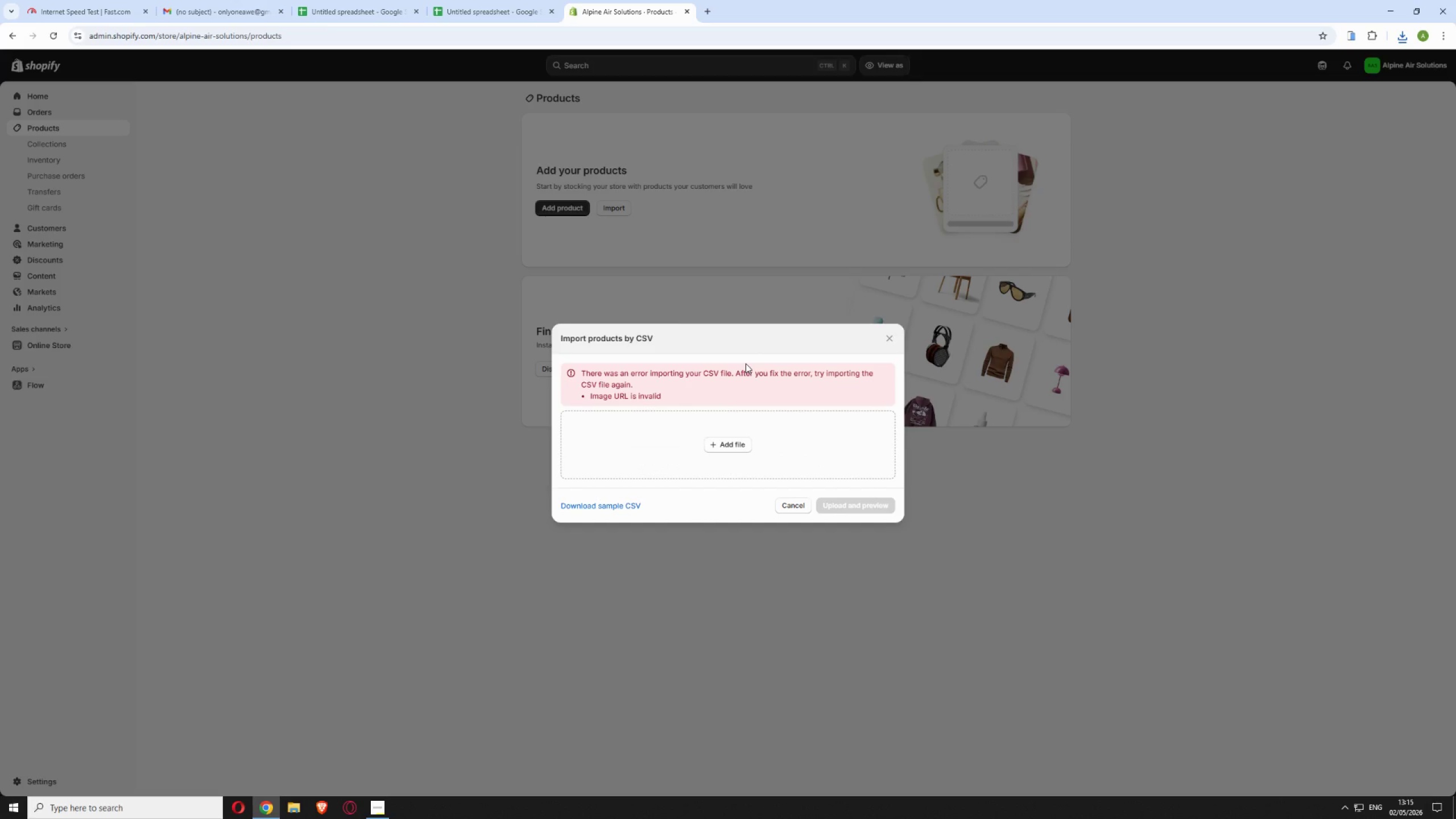 
left_click([462, 0])
 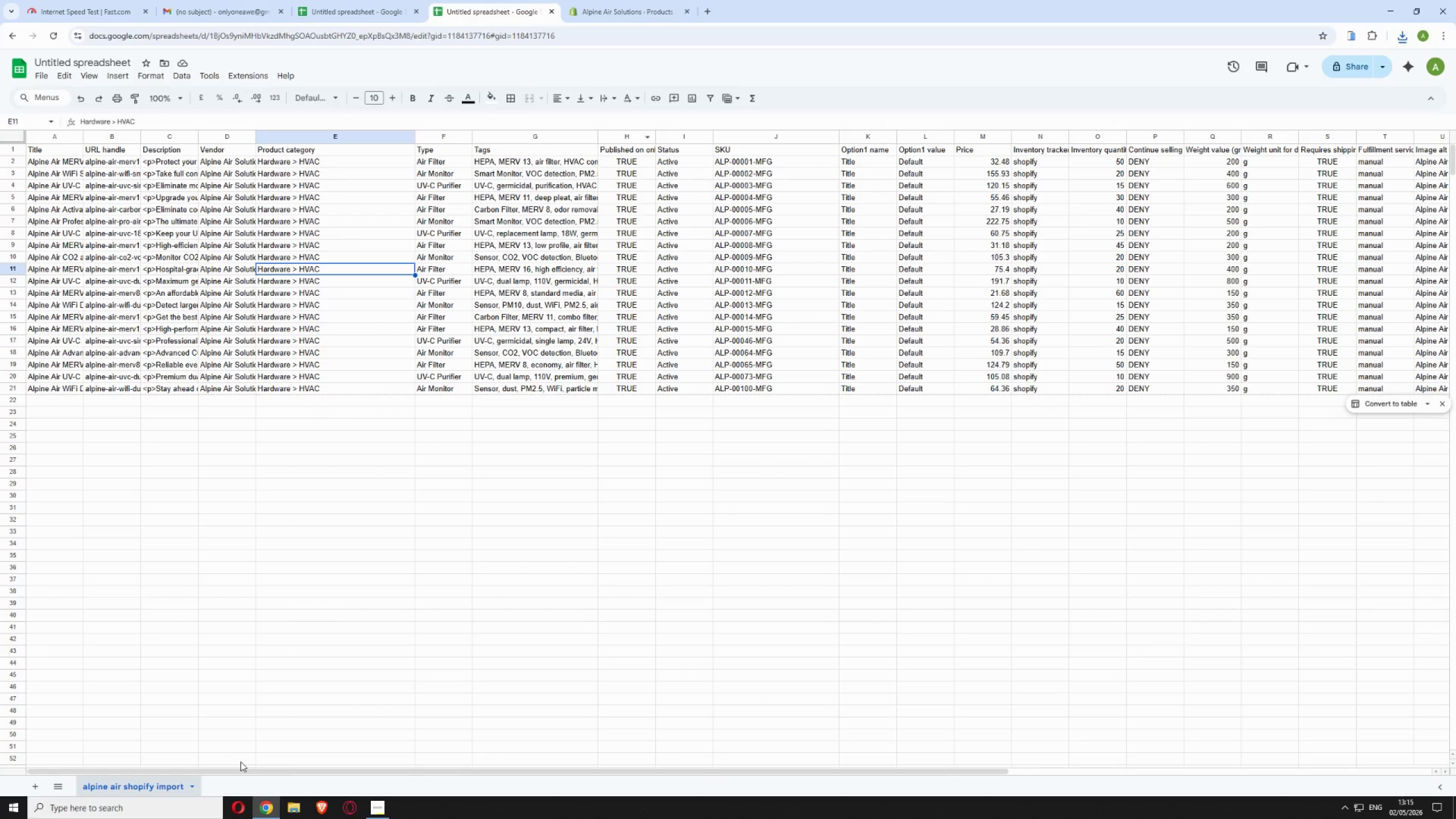 
left_click_drag(start_coordinate=[241, 768], to_coordinate=[682, 811])
 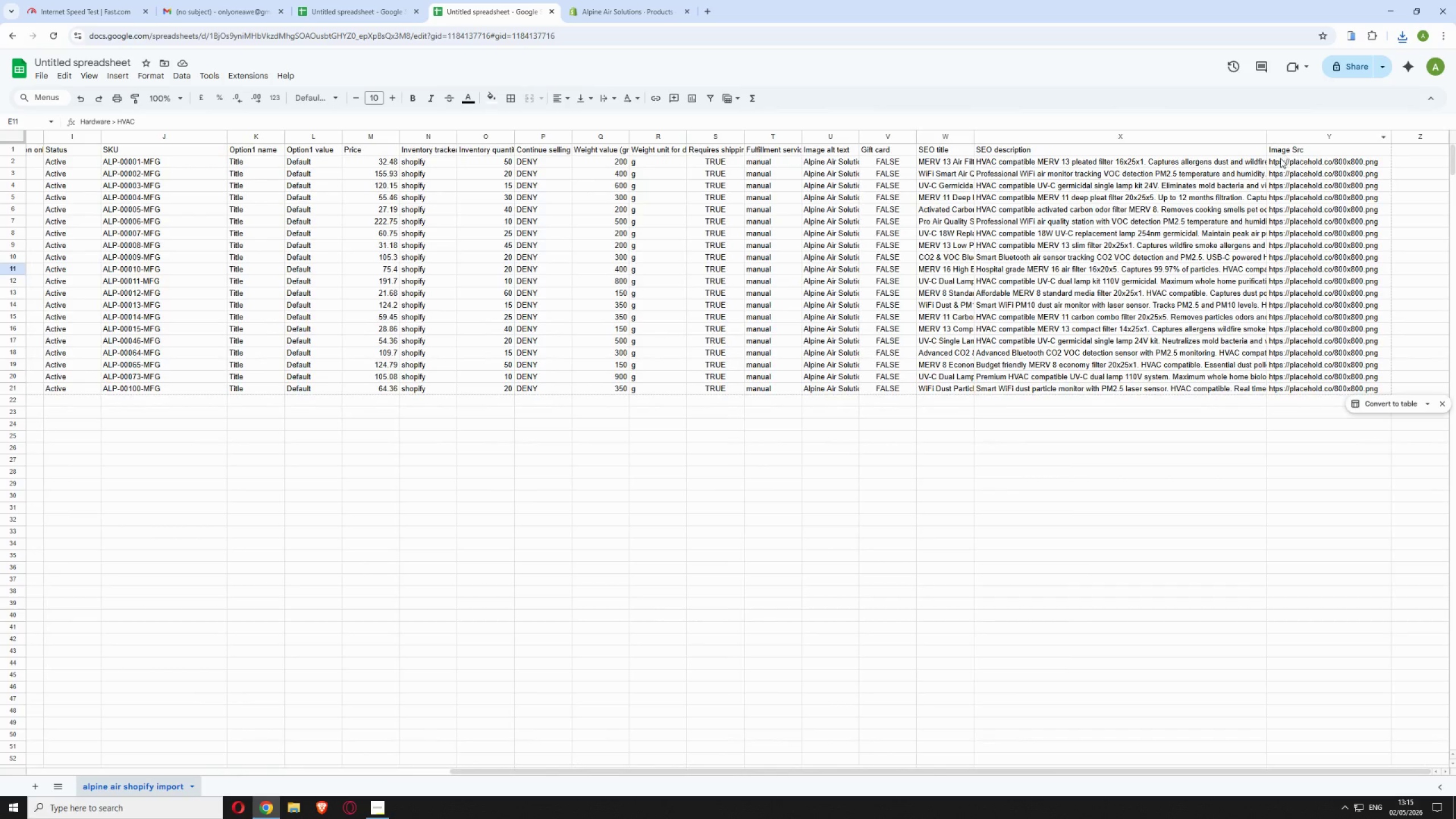 
double_click([1278, 160])
 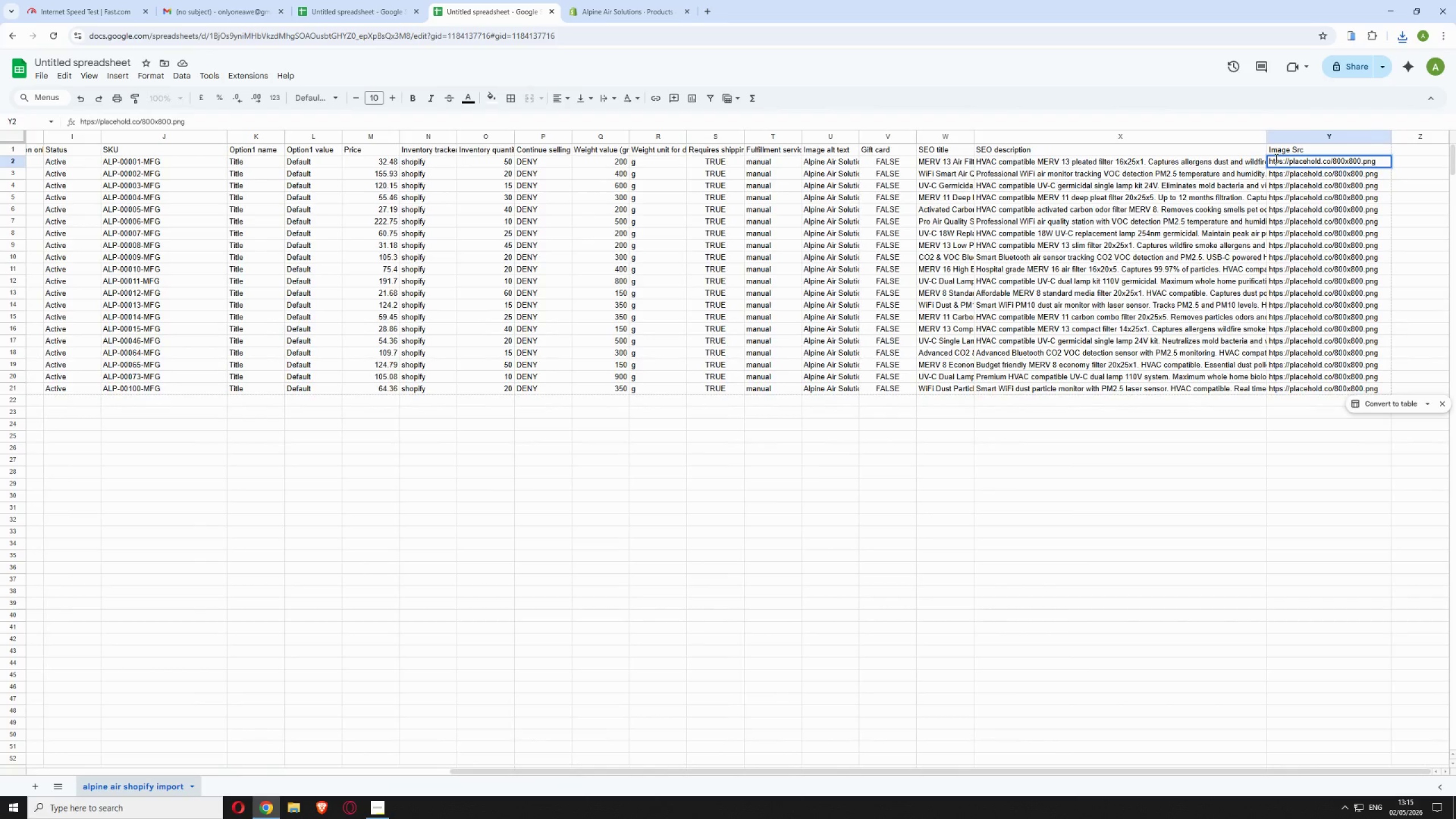 
left_click([1275, 158])
 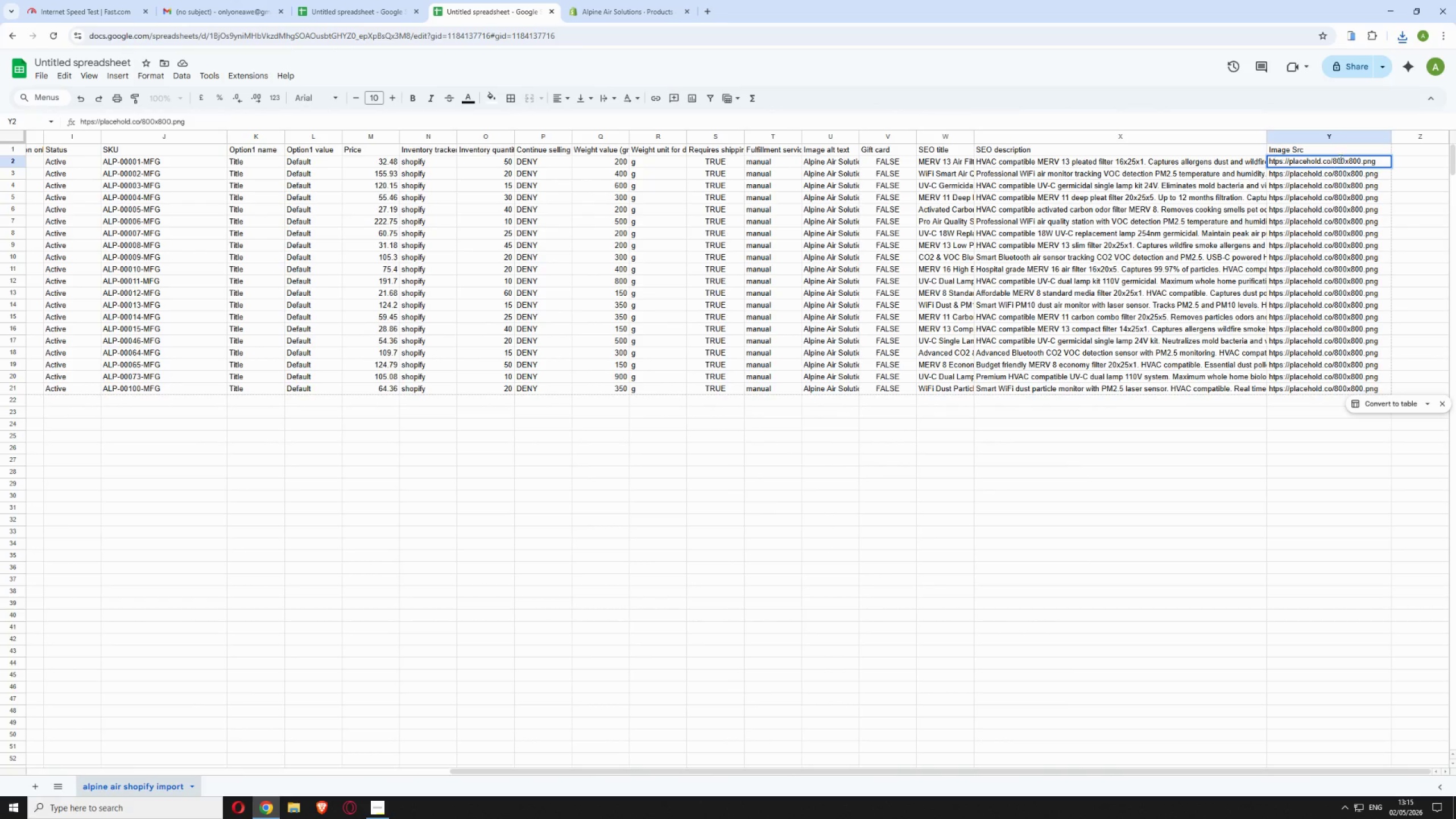 
key(T)
 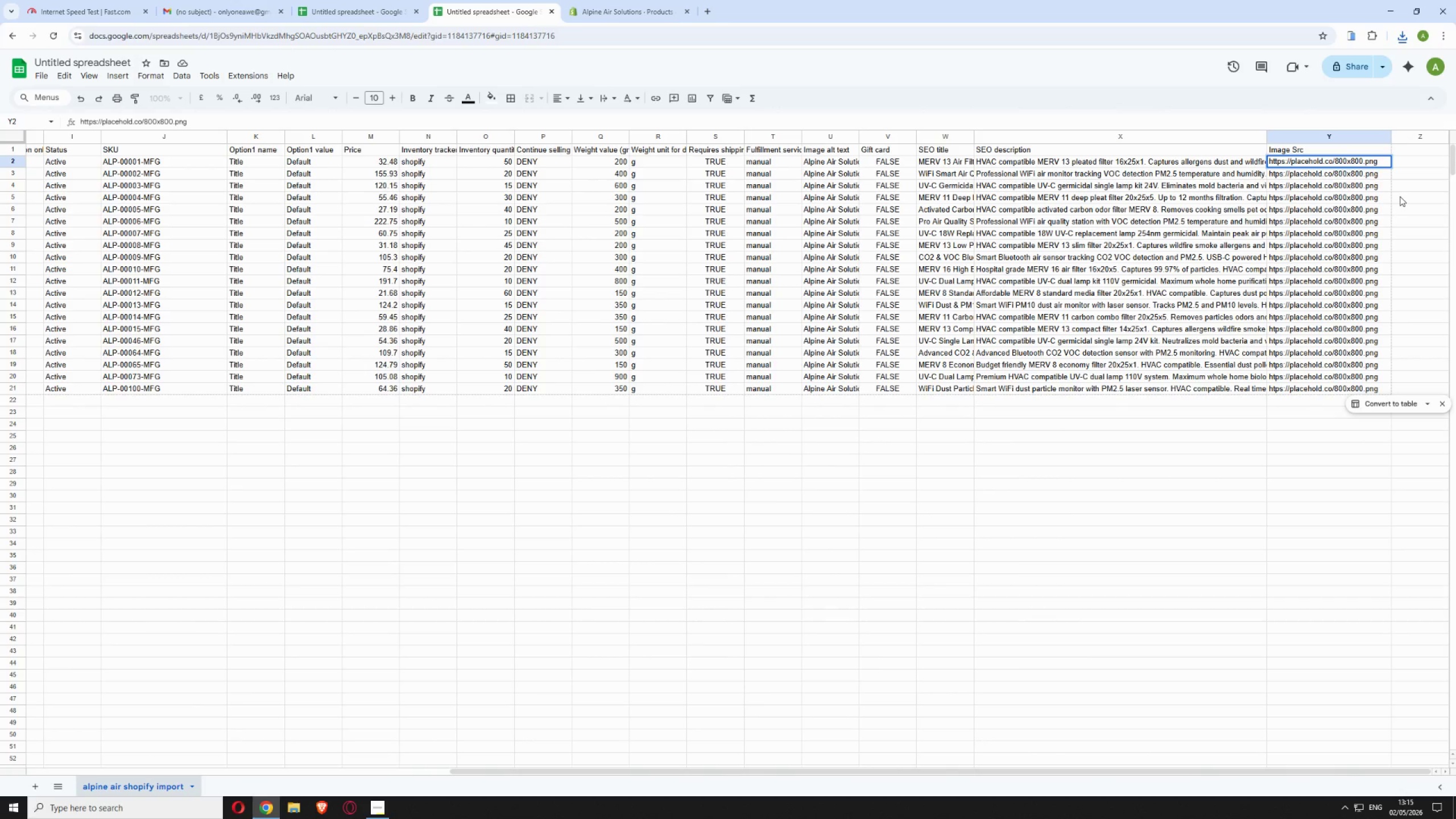 
left_click([1400, 196])
 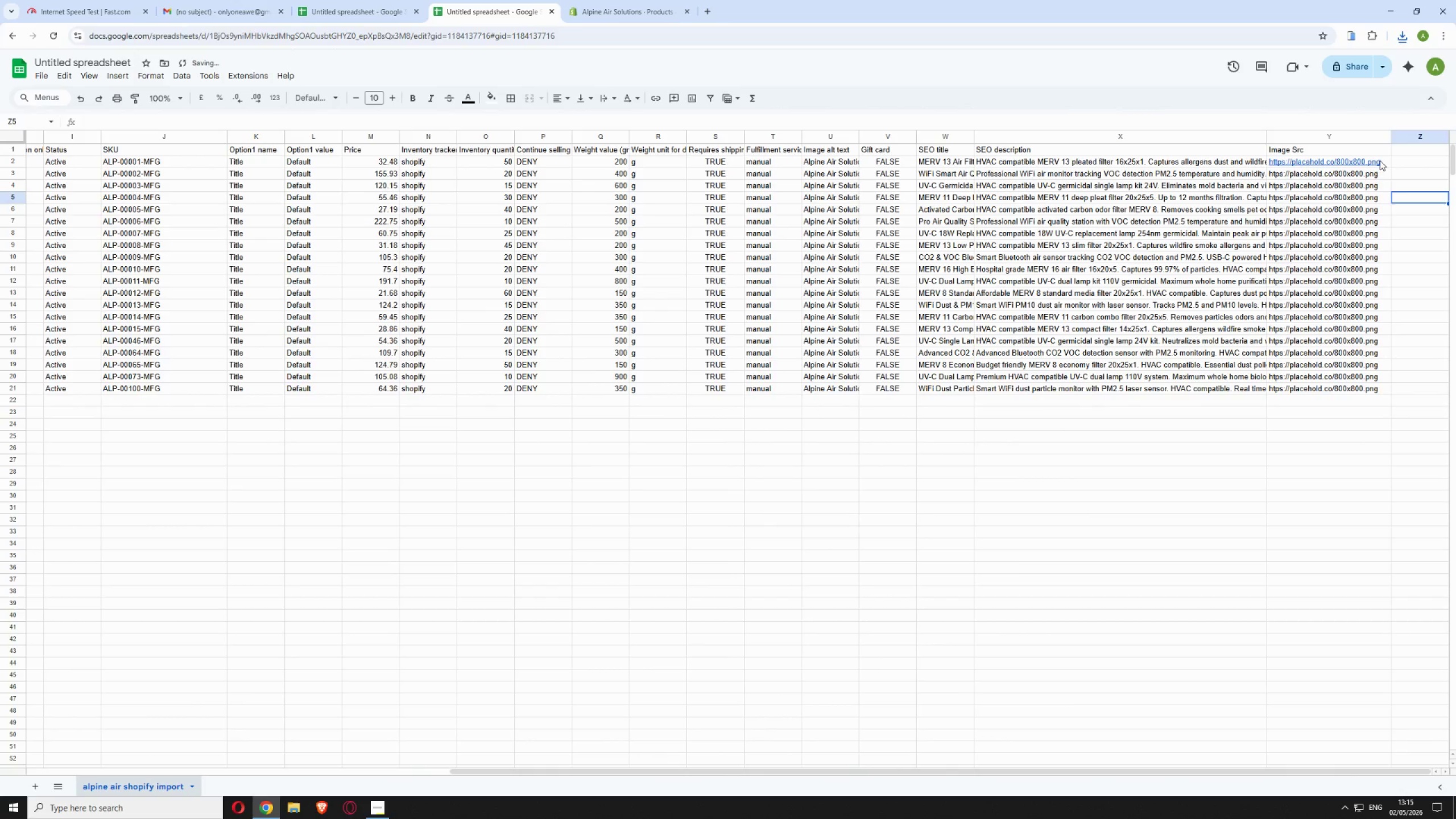 
left_click([1380, 160])
 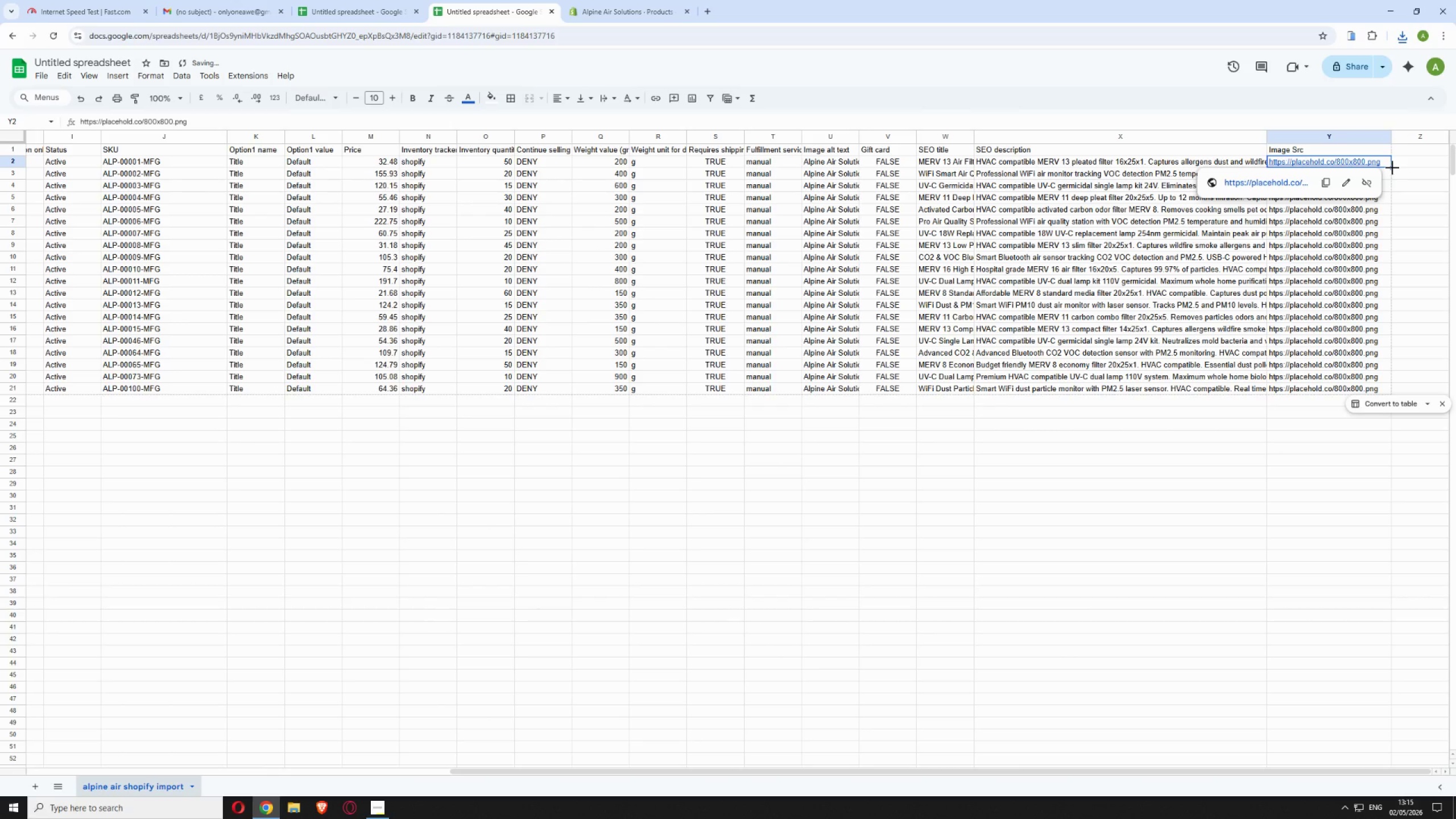 
left_click_drag(start_coordinate=[1392, 168], to_coordinate=[1391, 393])
 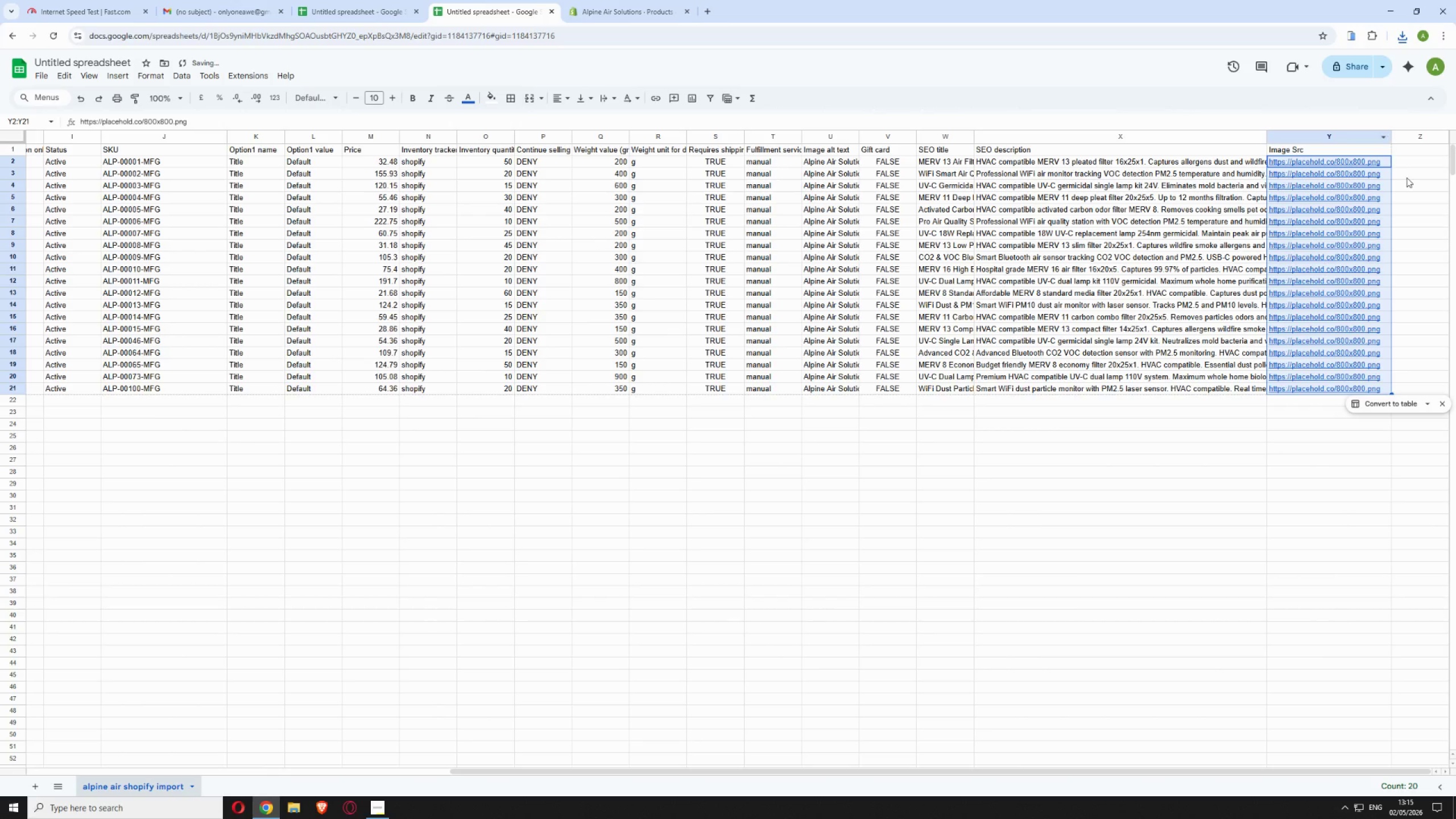 
left_click([1414, 212])
 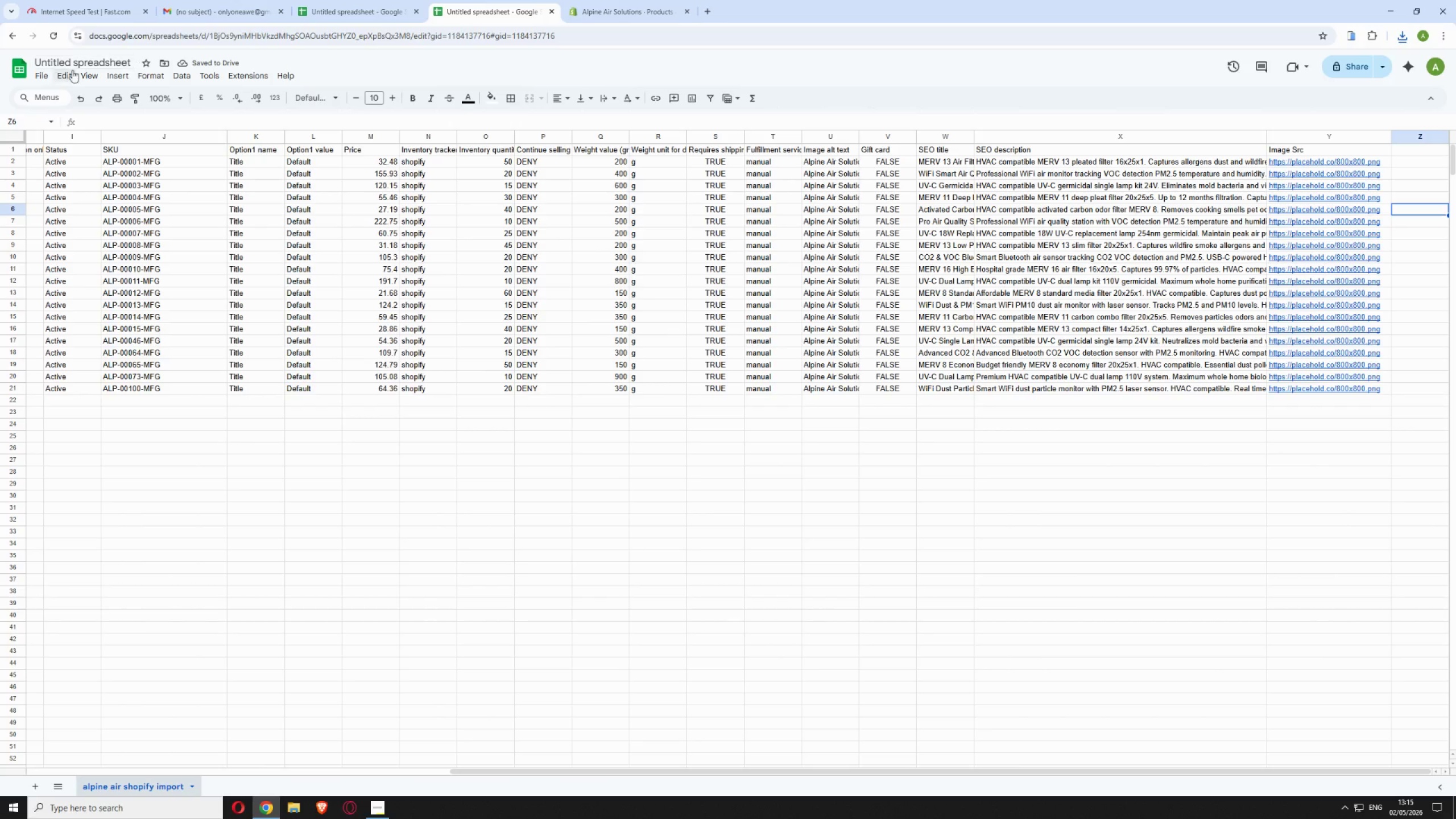 
left_click([46, 76])
 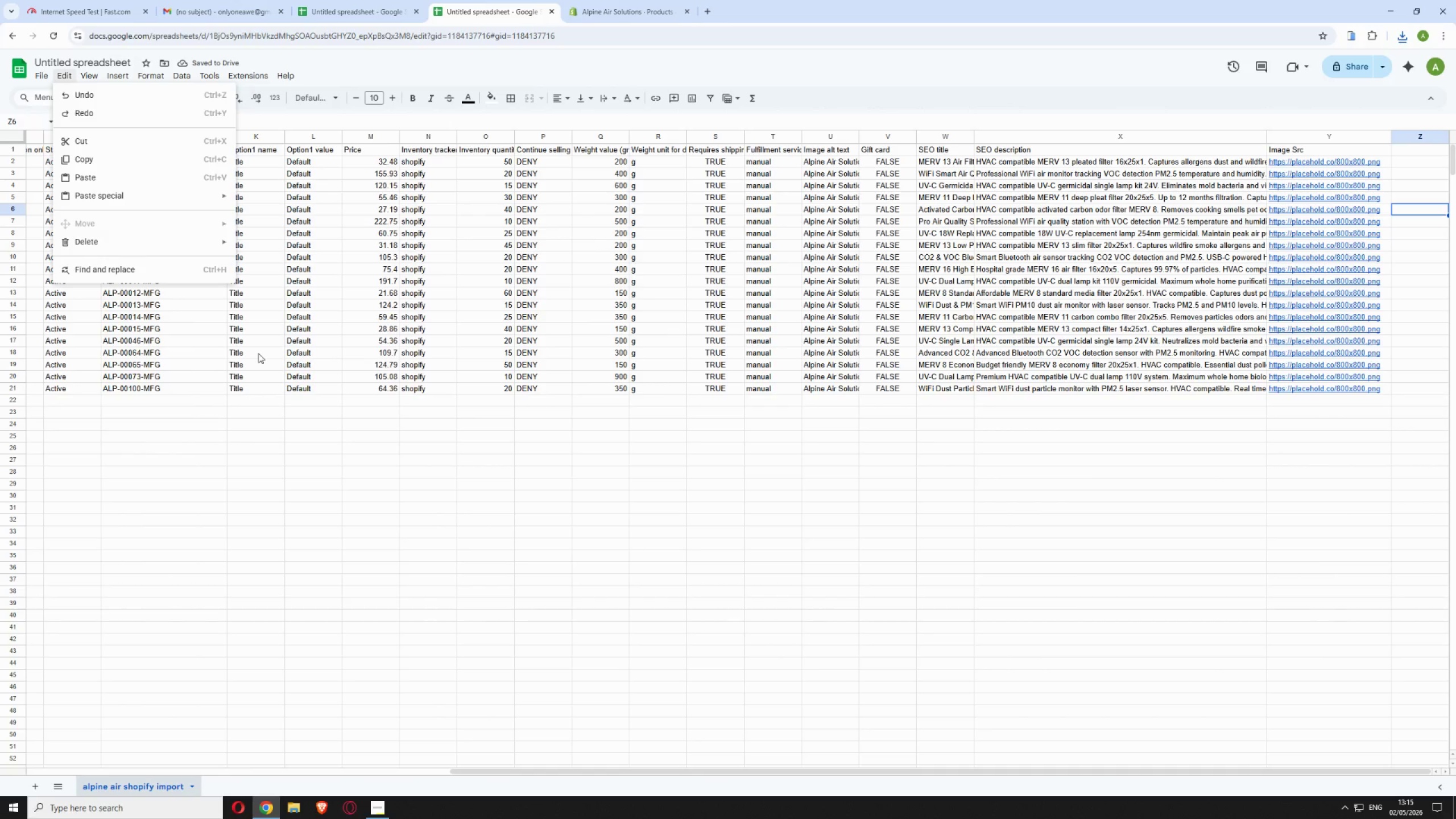 
left_click([320, 461])
 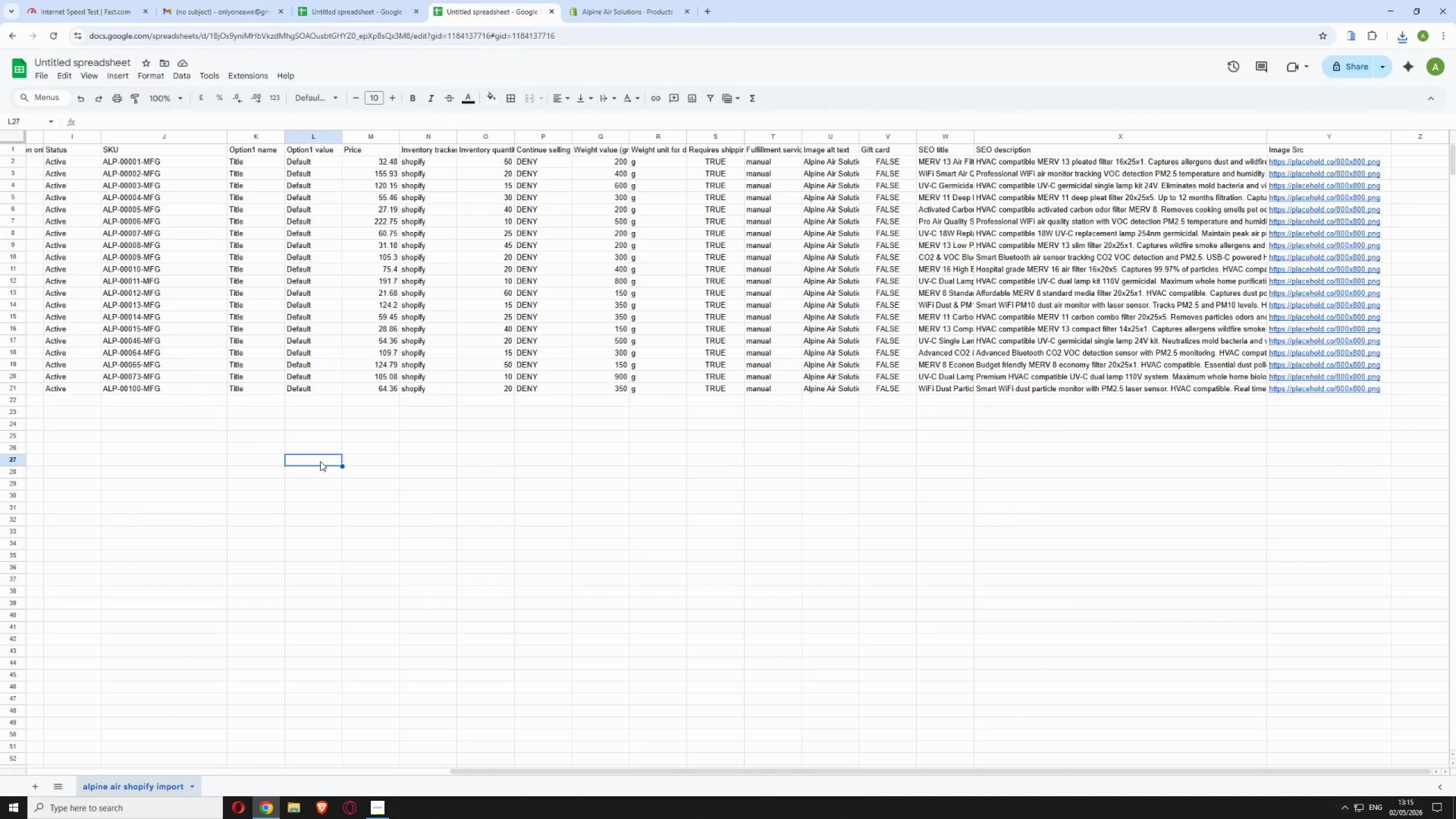 
hold_key(key=ControlLeft, duration=0.89)
 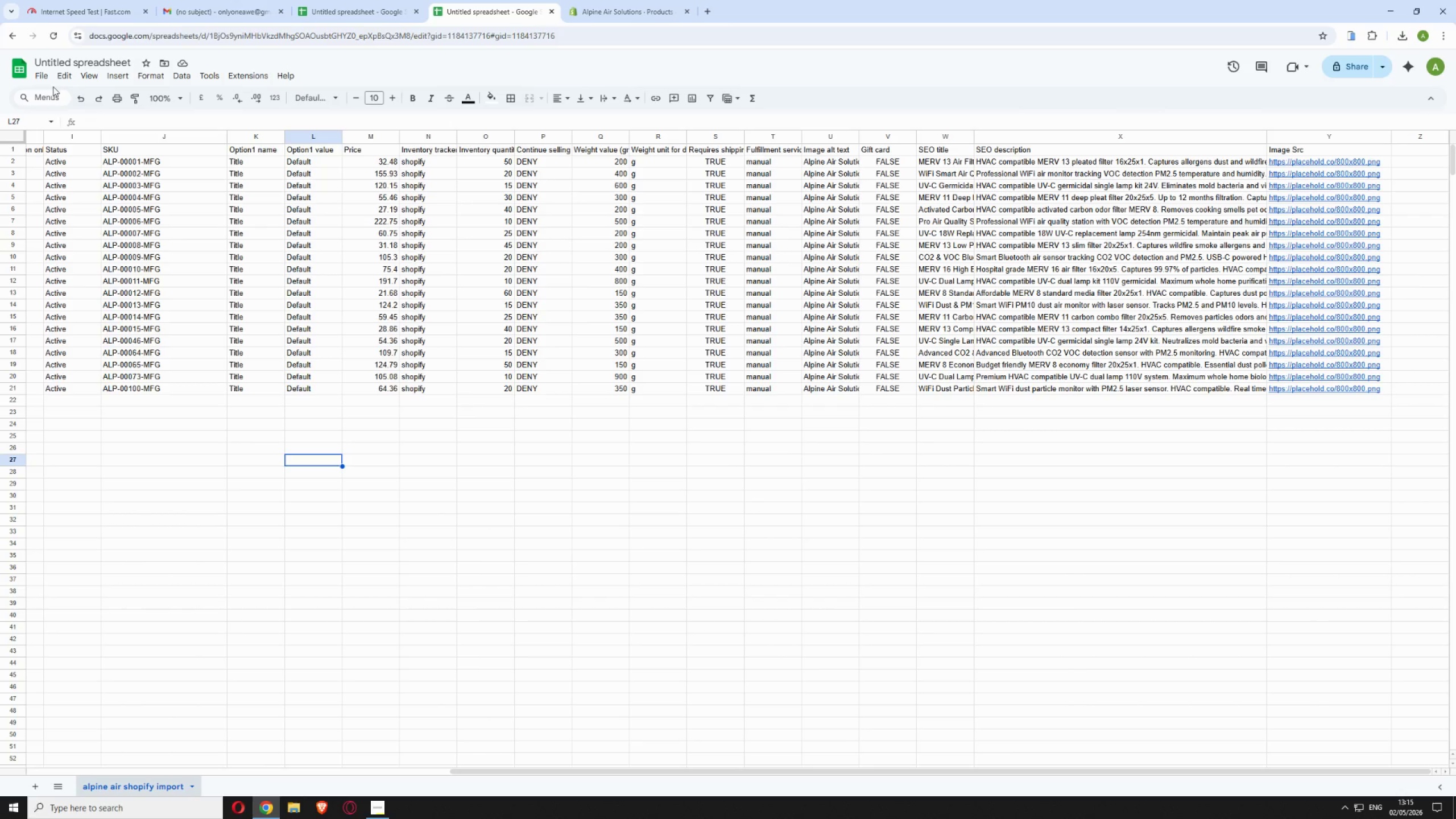 
hold_key(key=S, duration=0.41)
 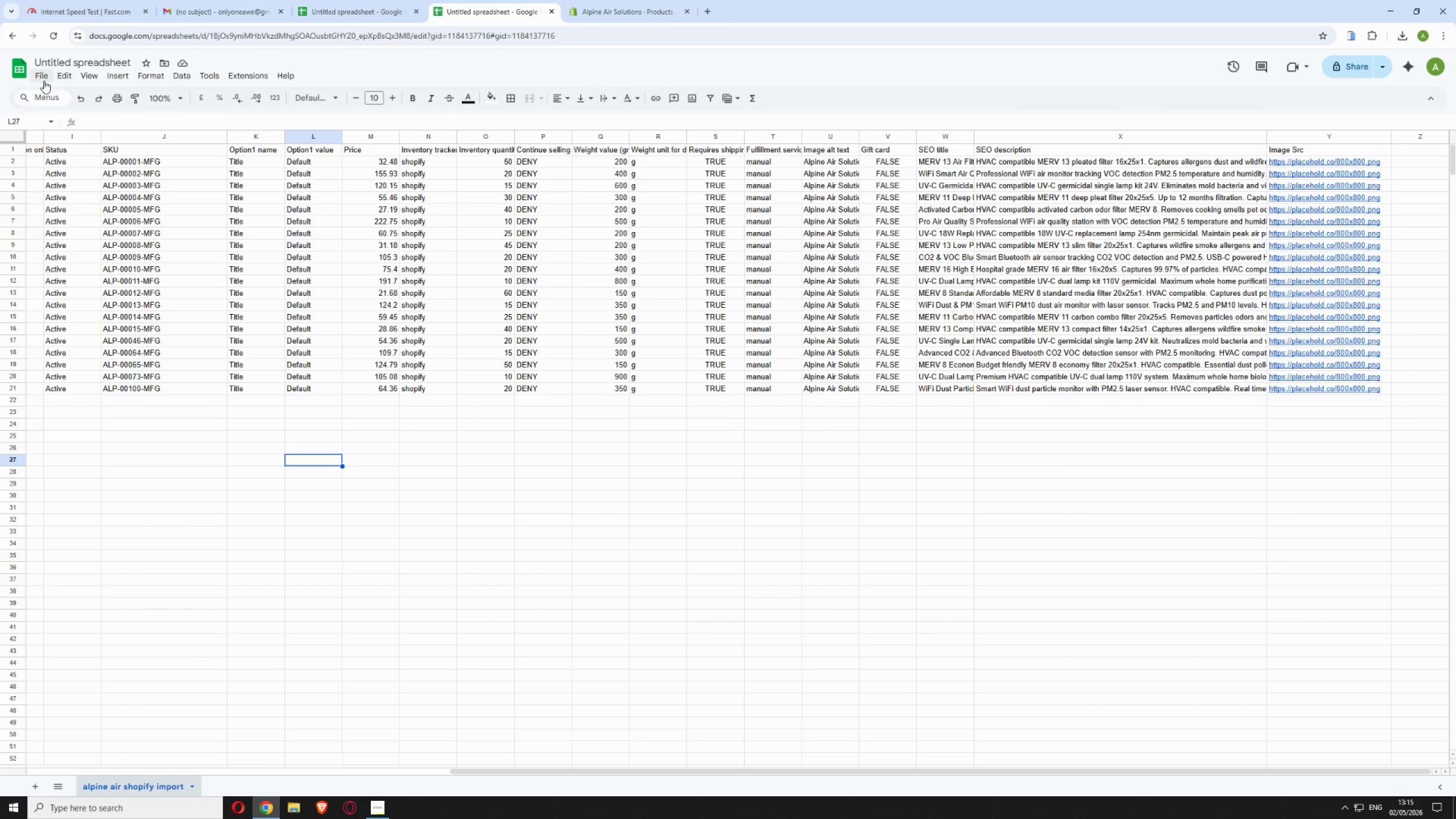 
left_click([44, 81])
 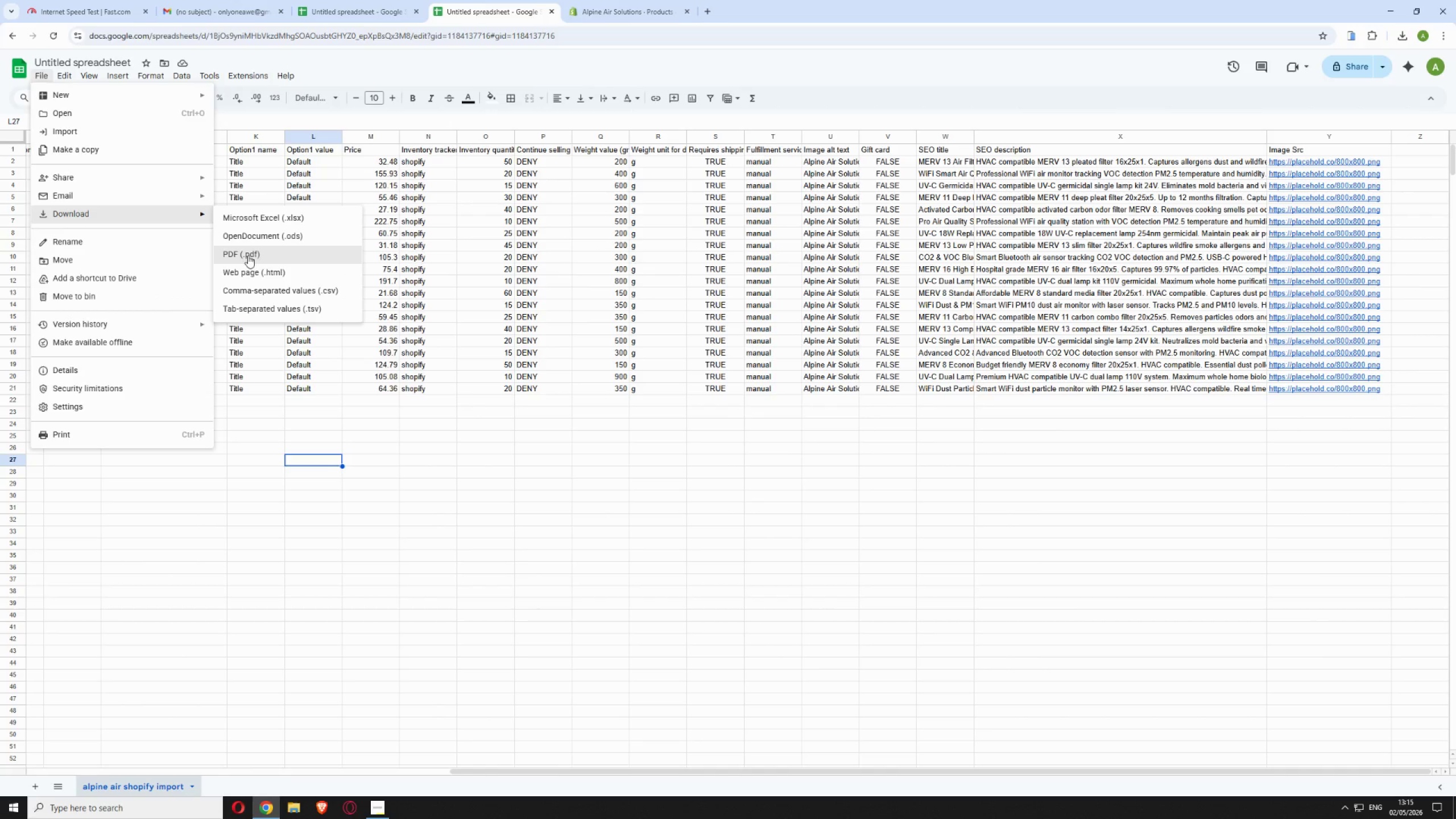 
left_click([270, 286])
 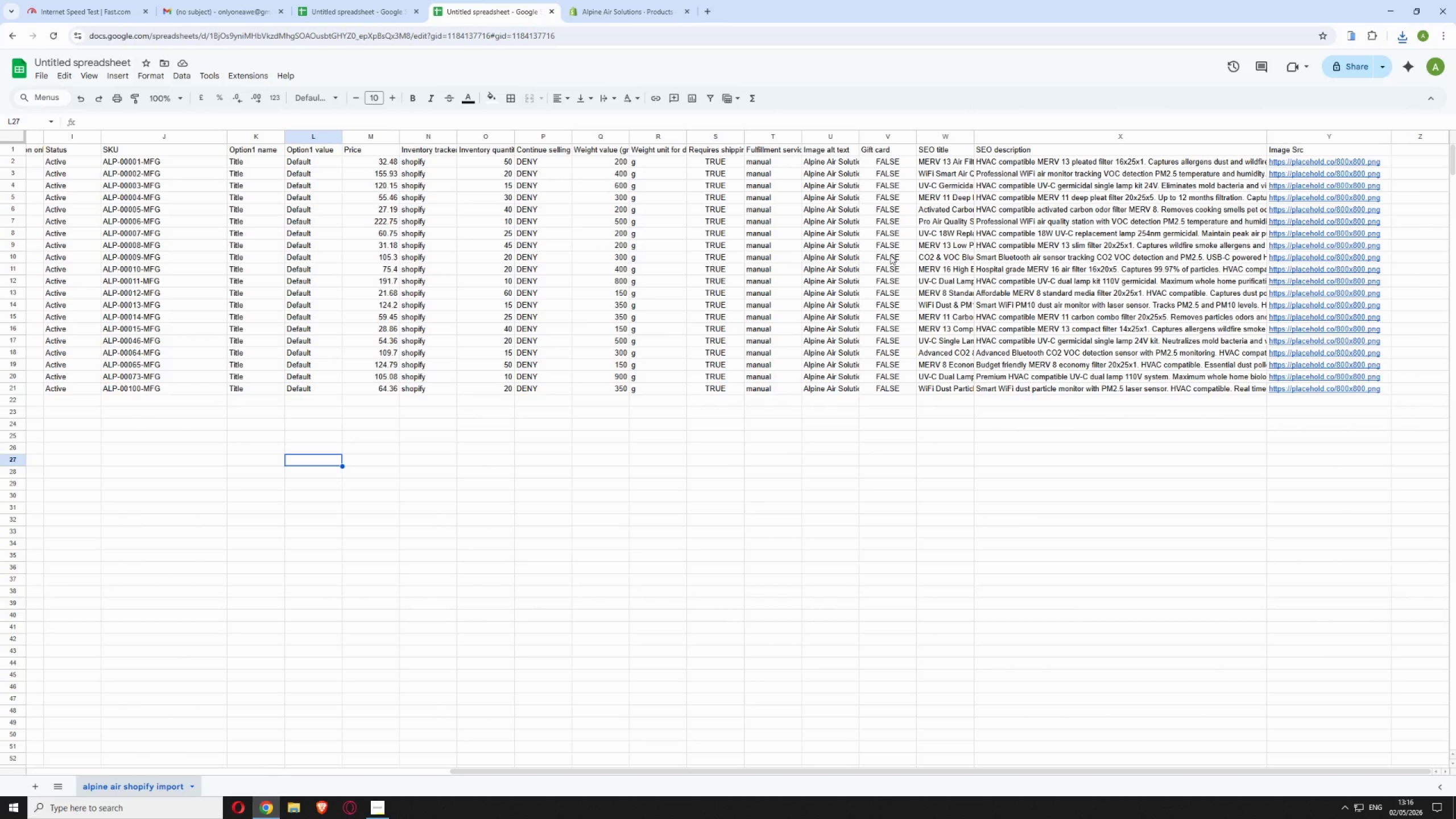 
wait(16.2)
 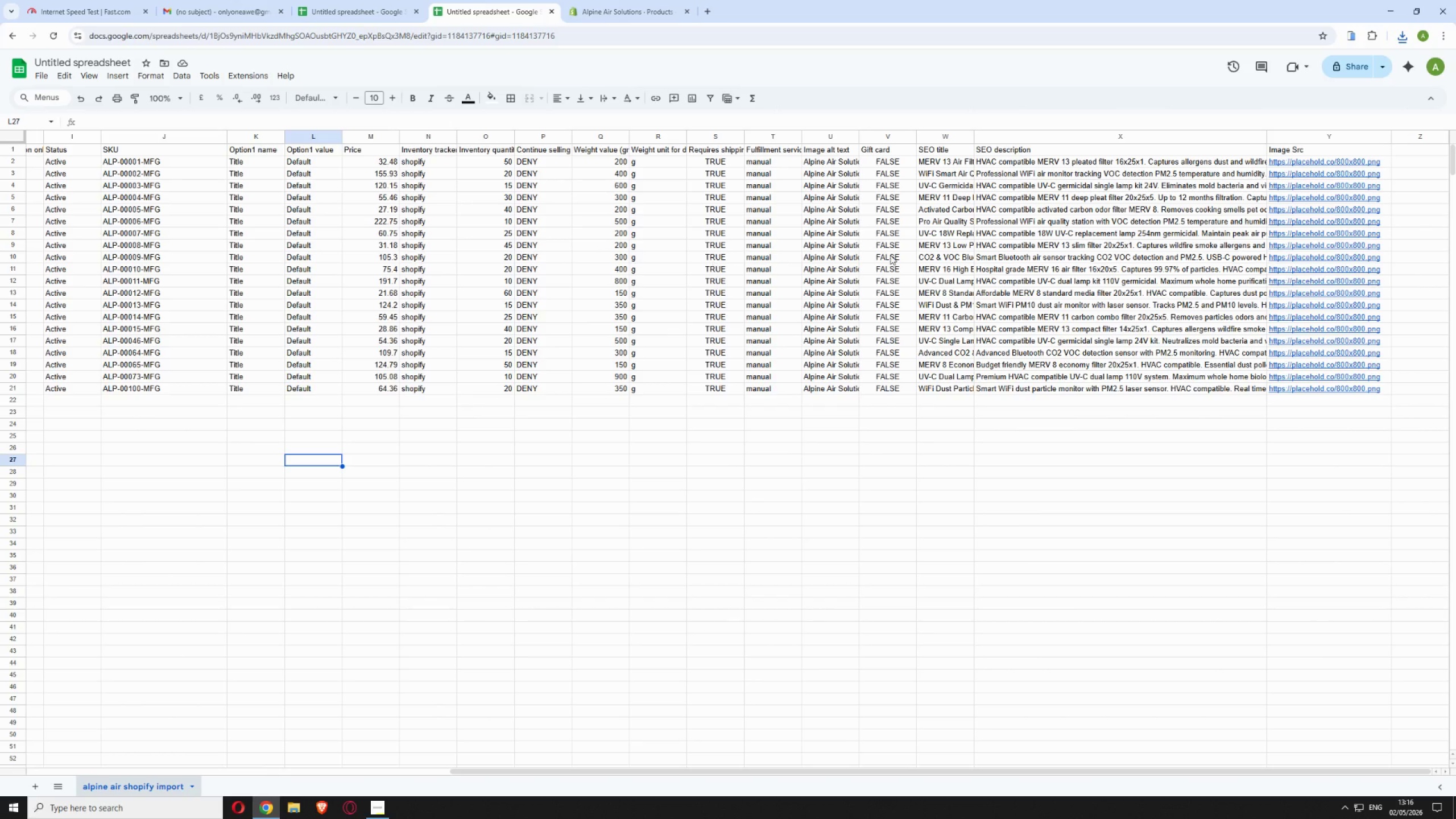 
left_click([1401, 34])
 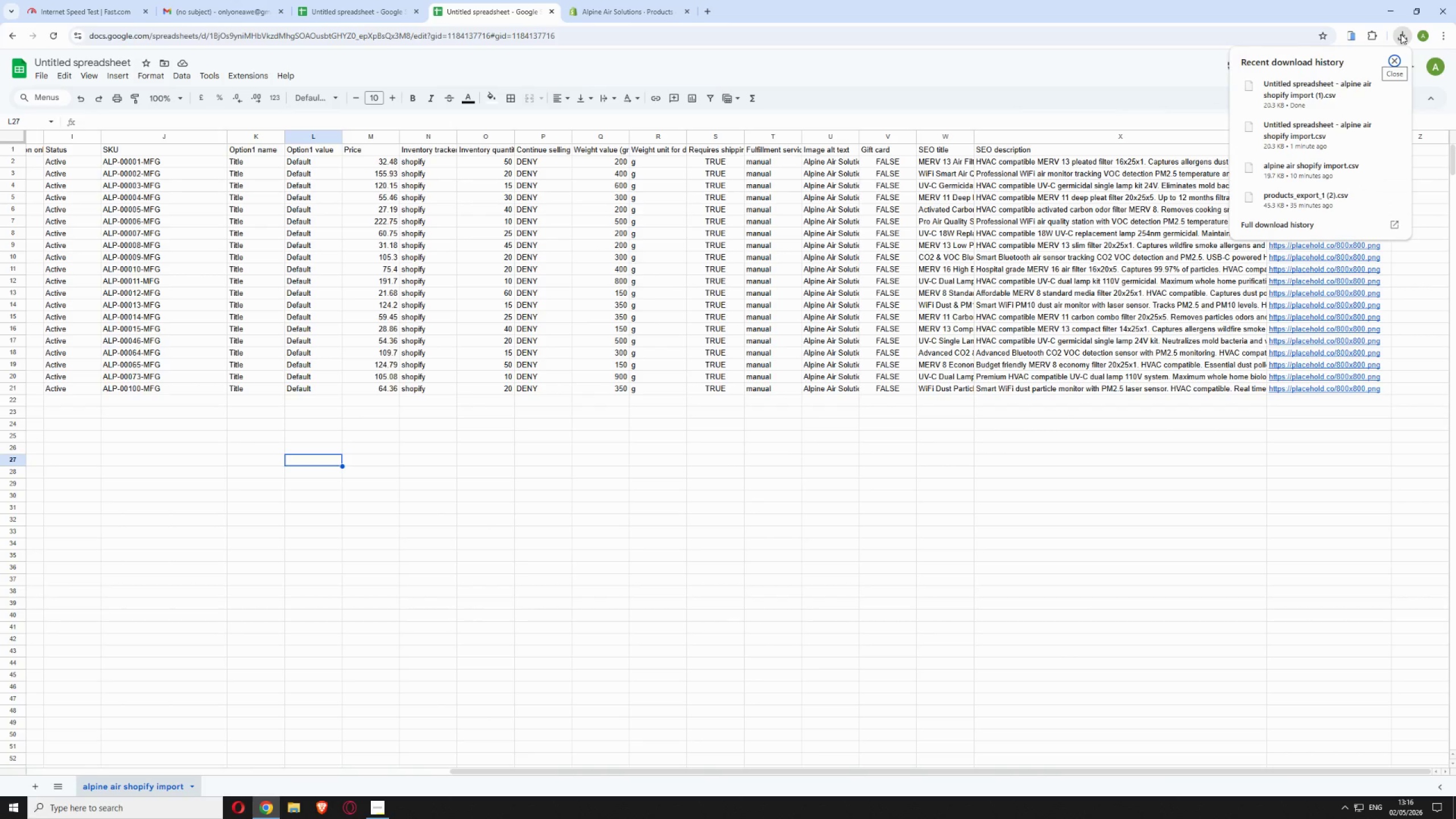 
left_click([1401, 34])
 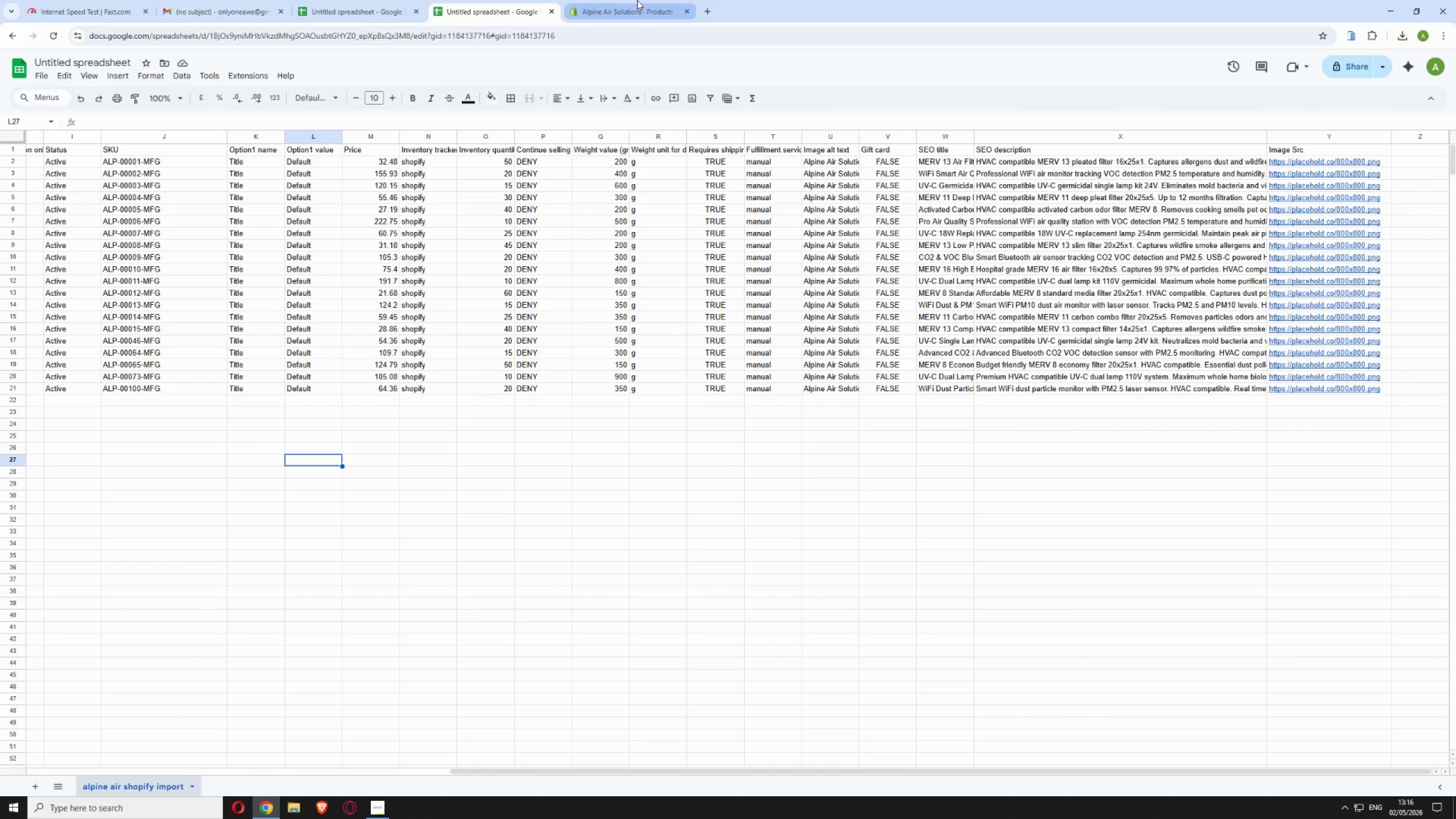 
left_click([637, 0])
 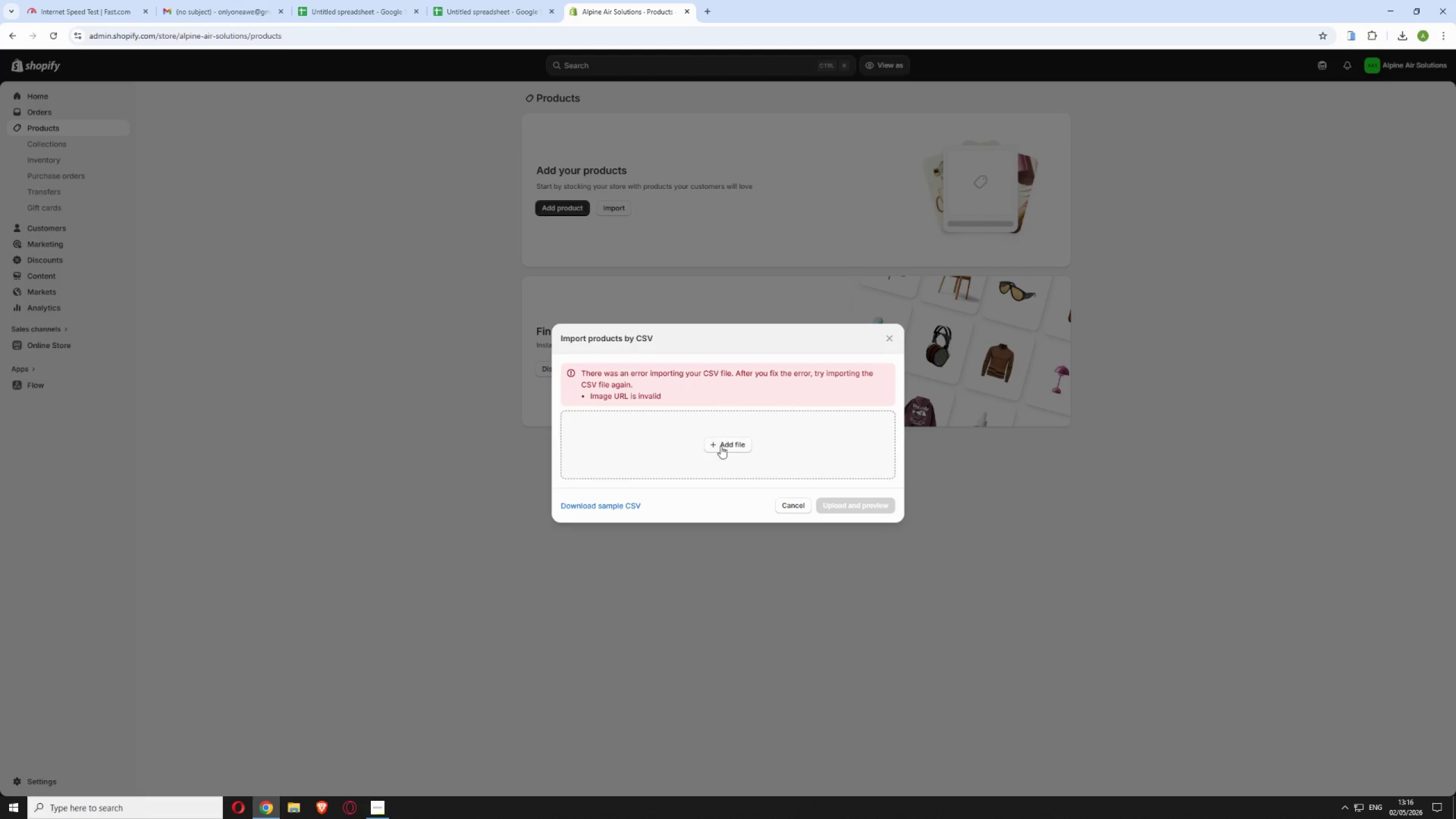 
left_click([726, 446])
 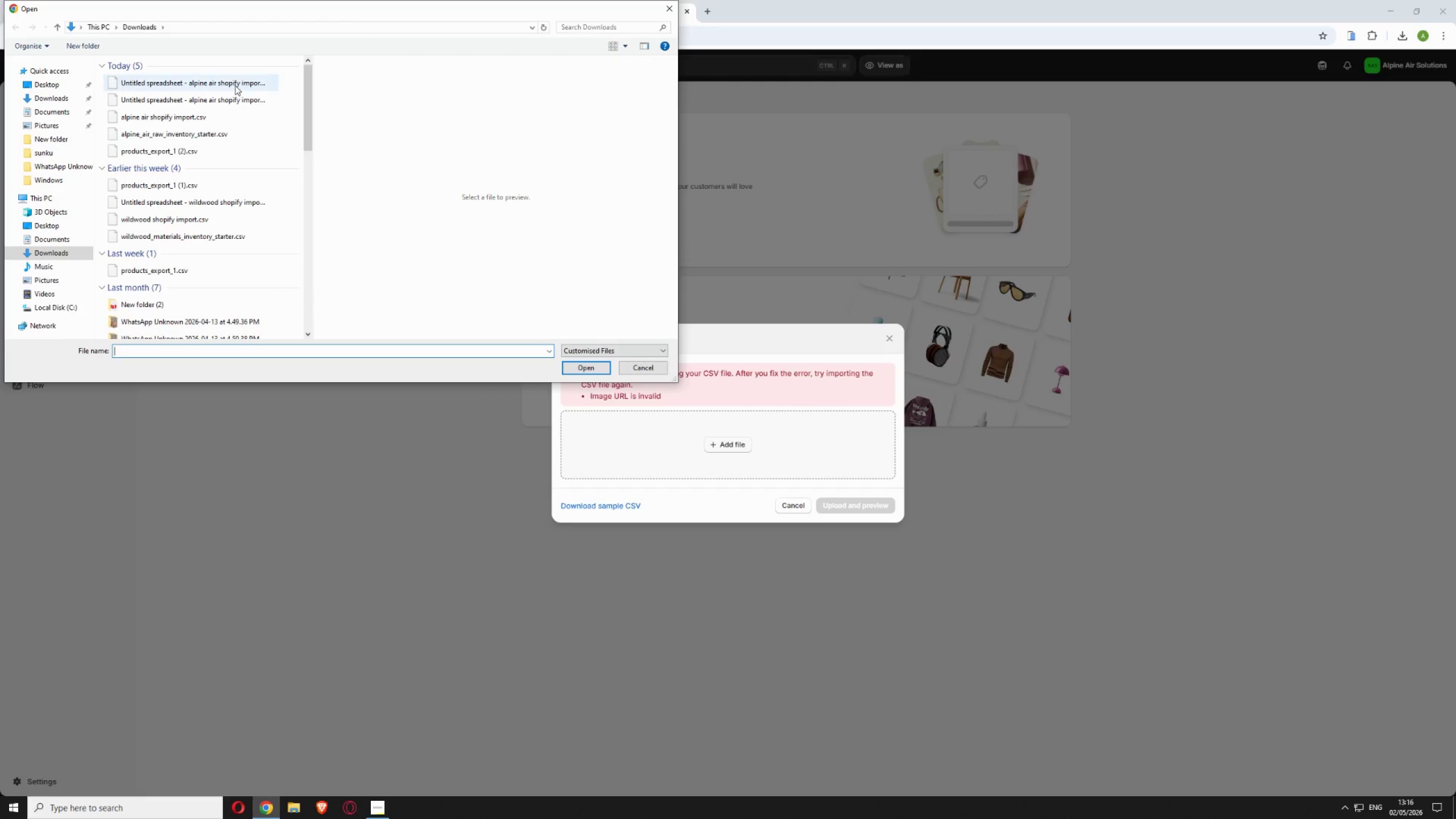 
left_click([235, 85])
 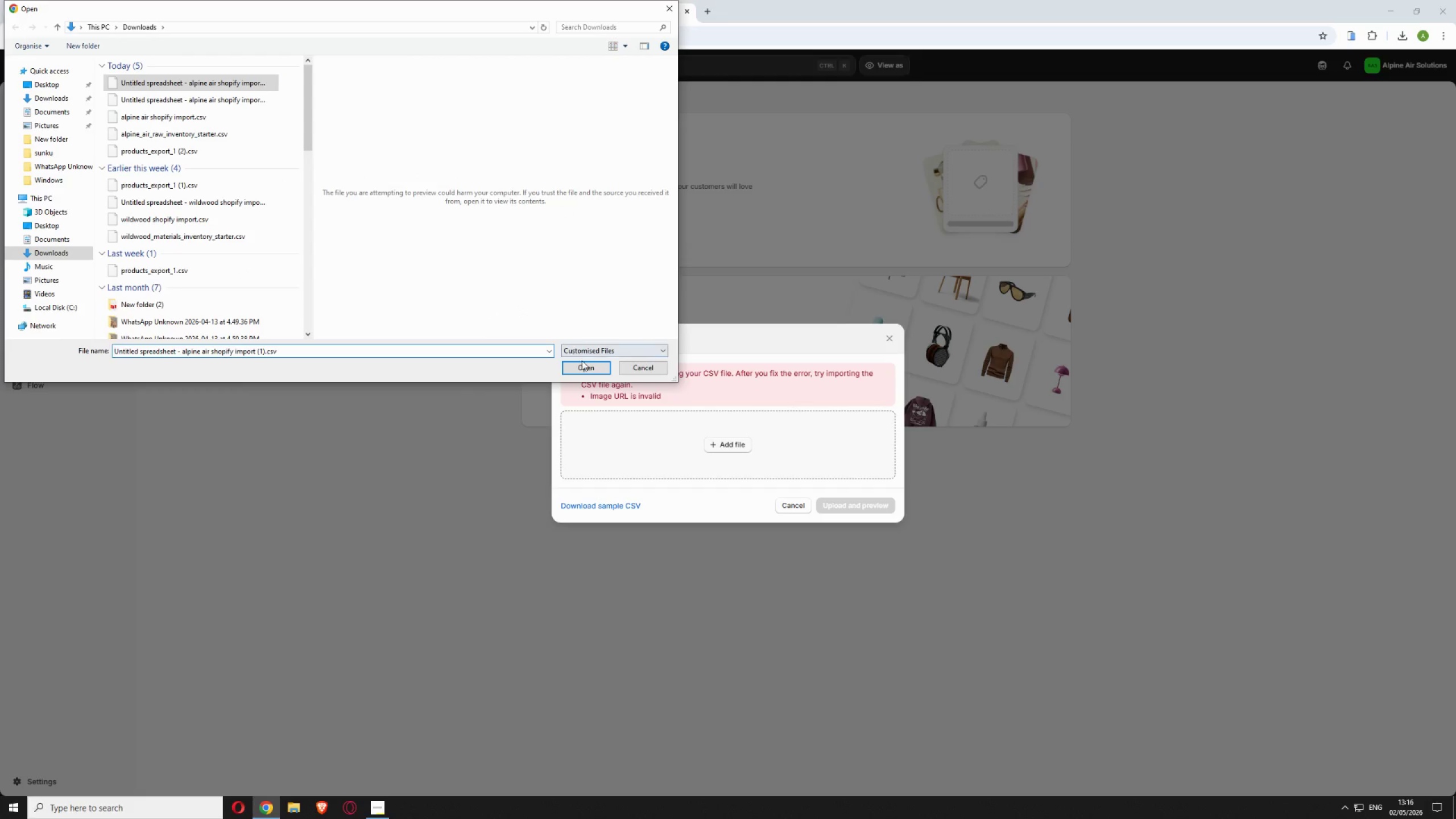 
left_click([583, 364])
 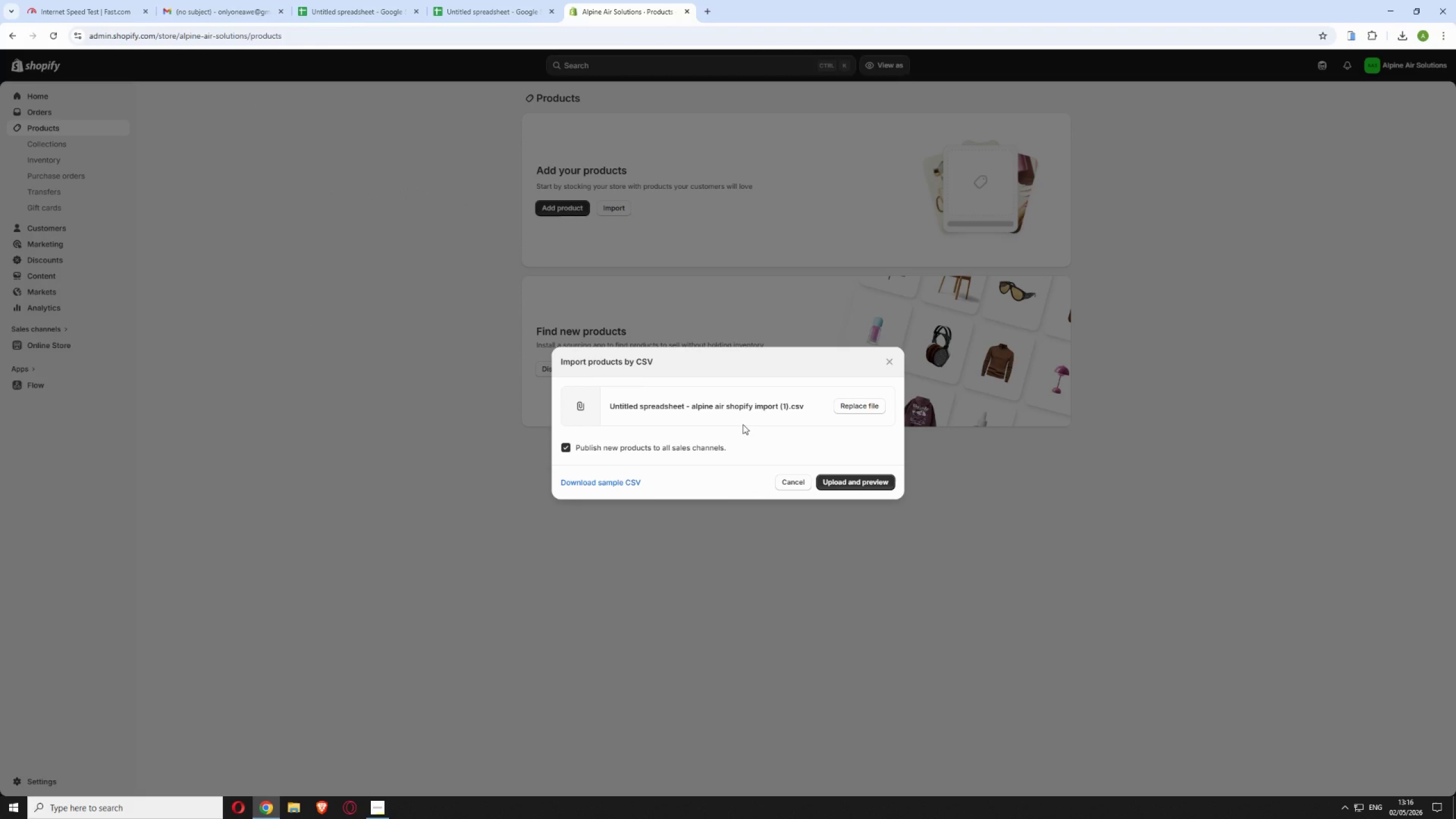 
left_click([841, 485])
 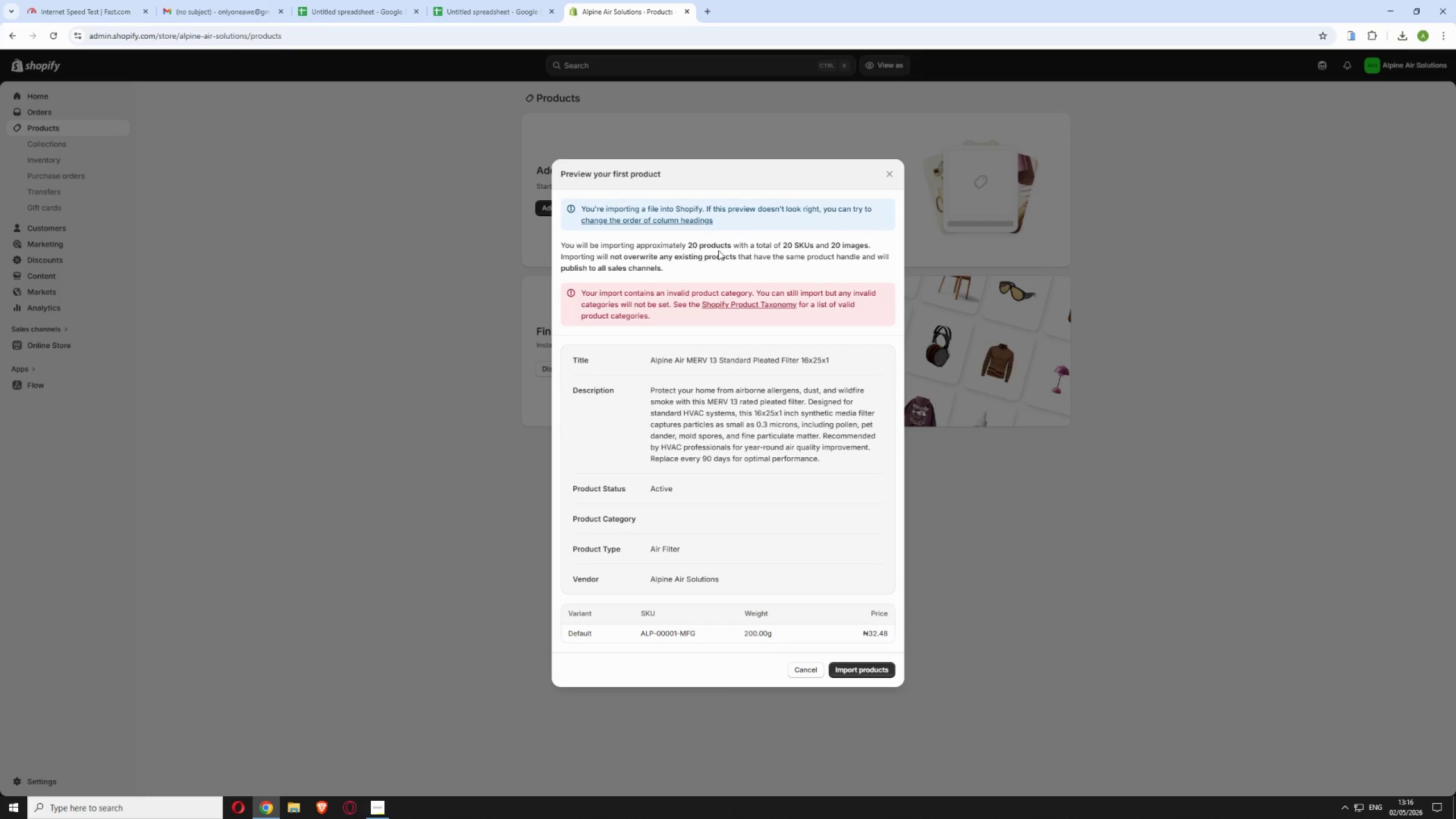 
wait(37.53)
 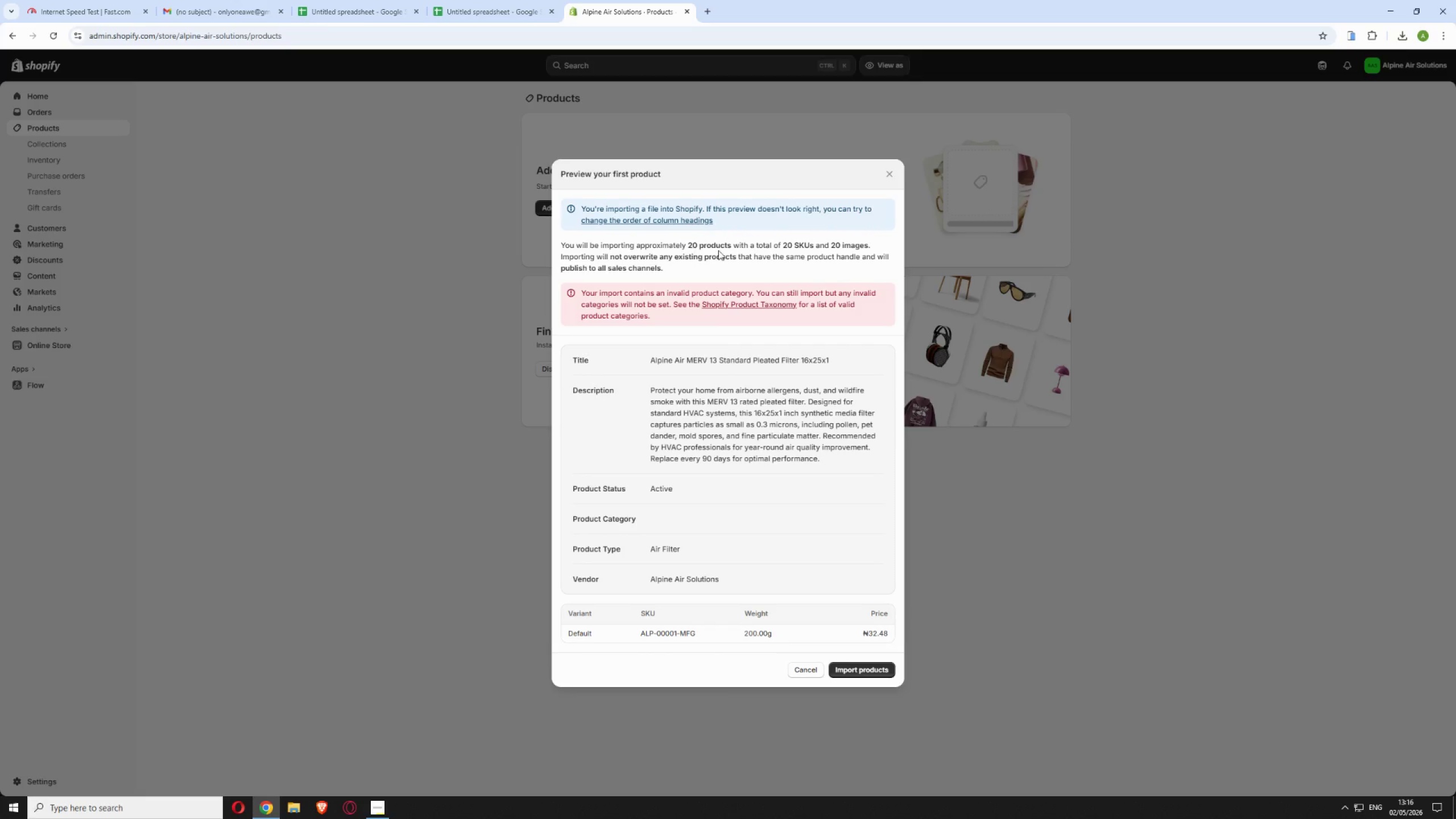 
scroll: coordinate [668, 522], scroll_direction: down, amount: 1.0
 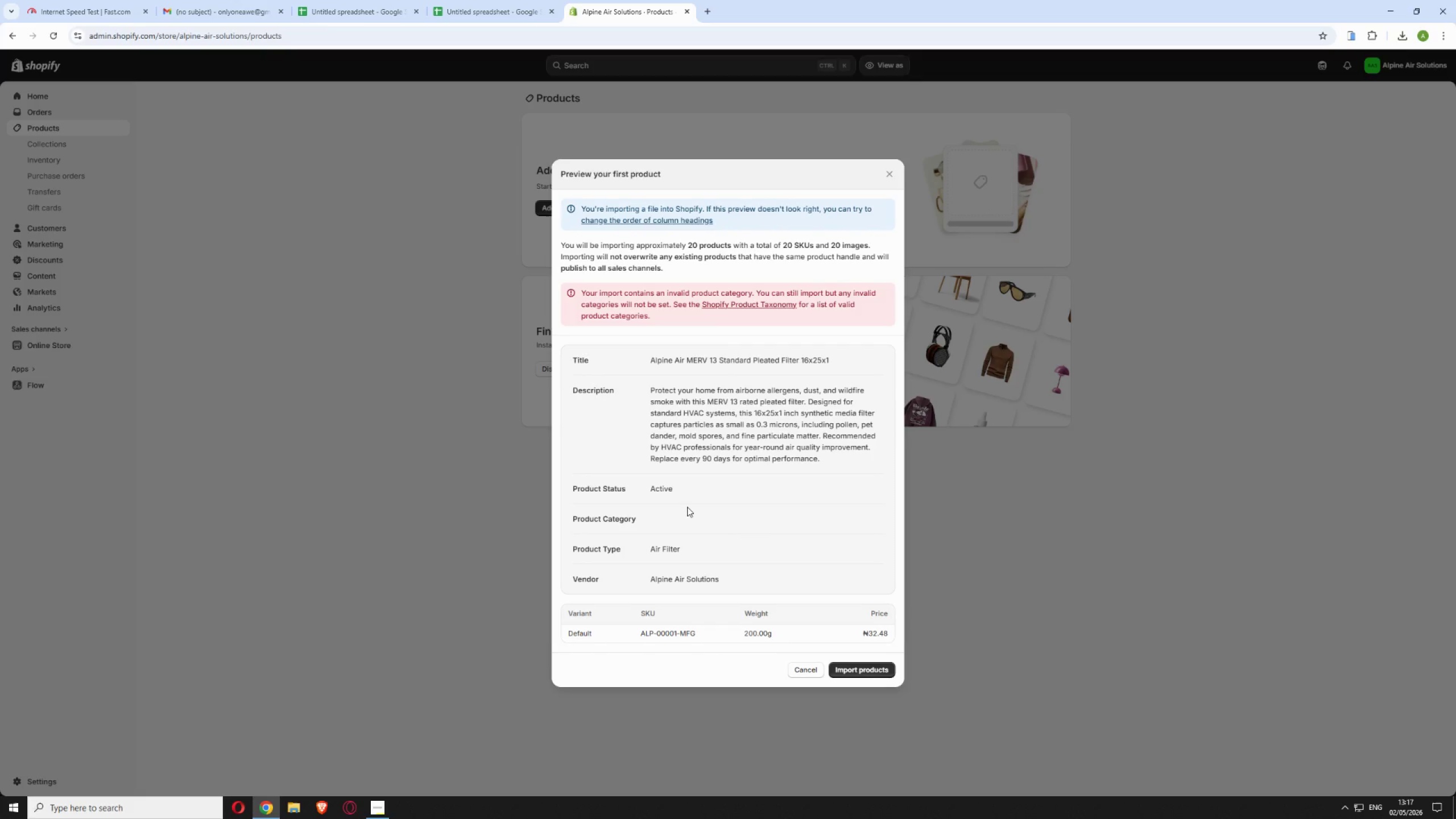 
wait(8.96)
 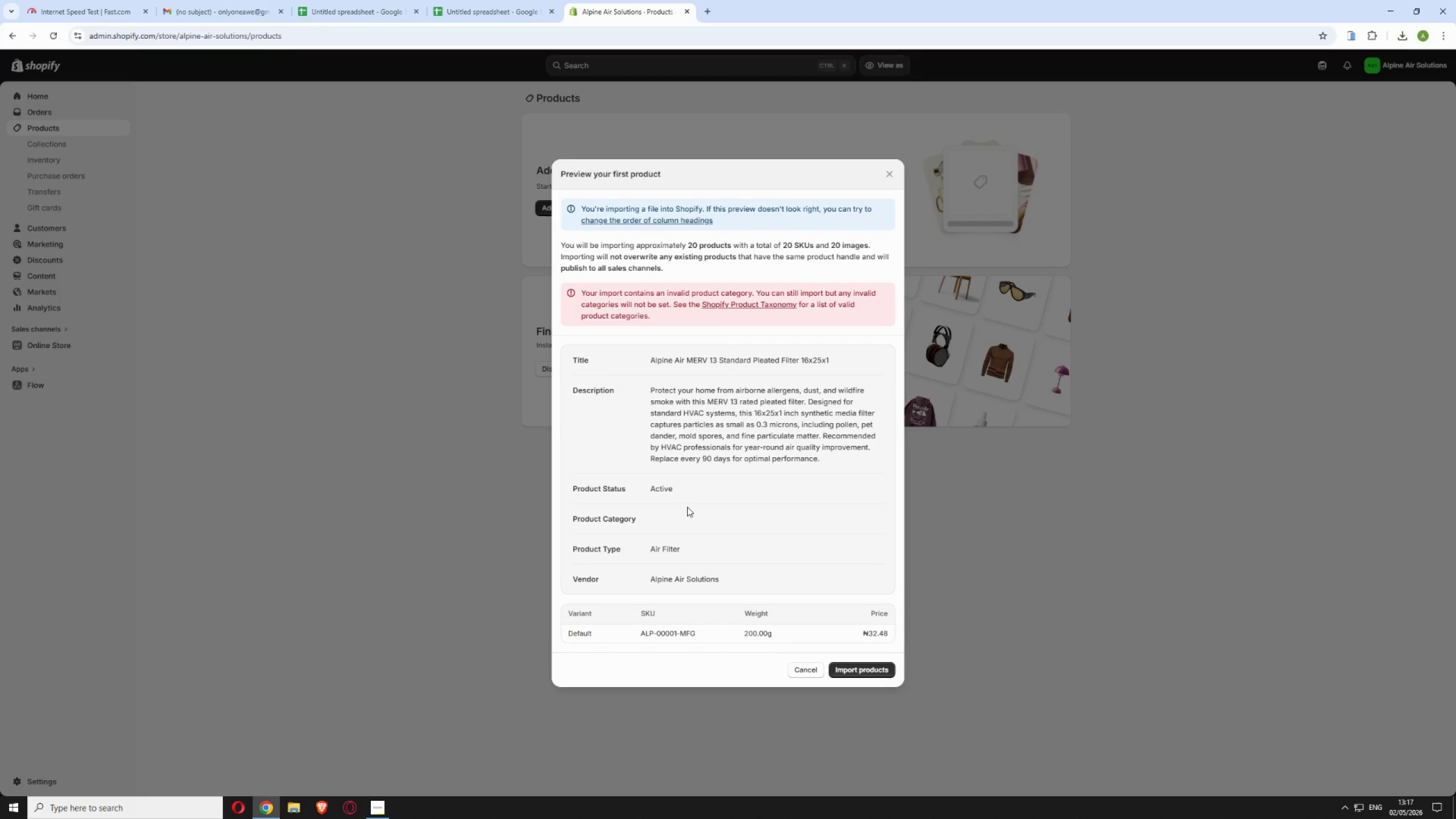 
left_click([854, 671])
 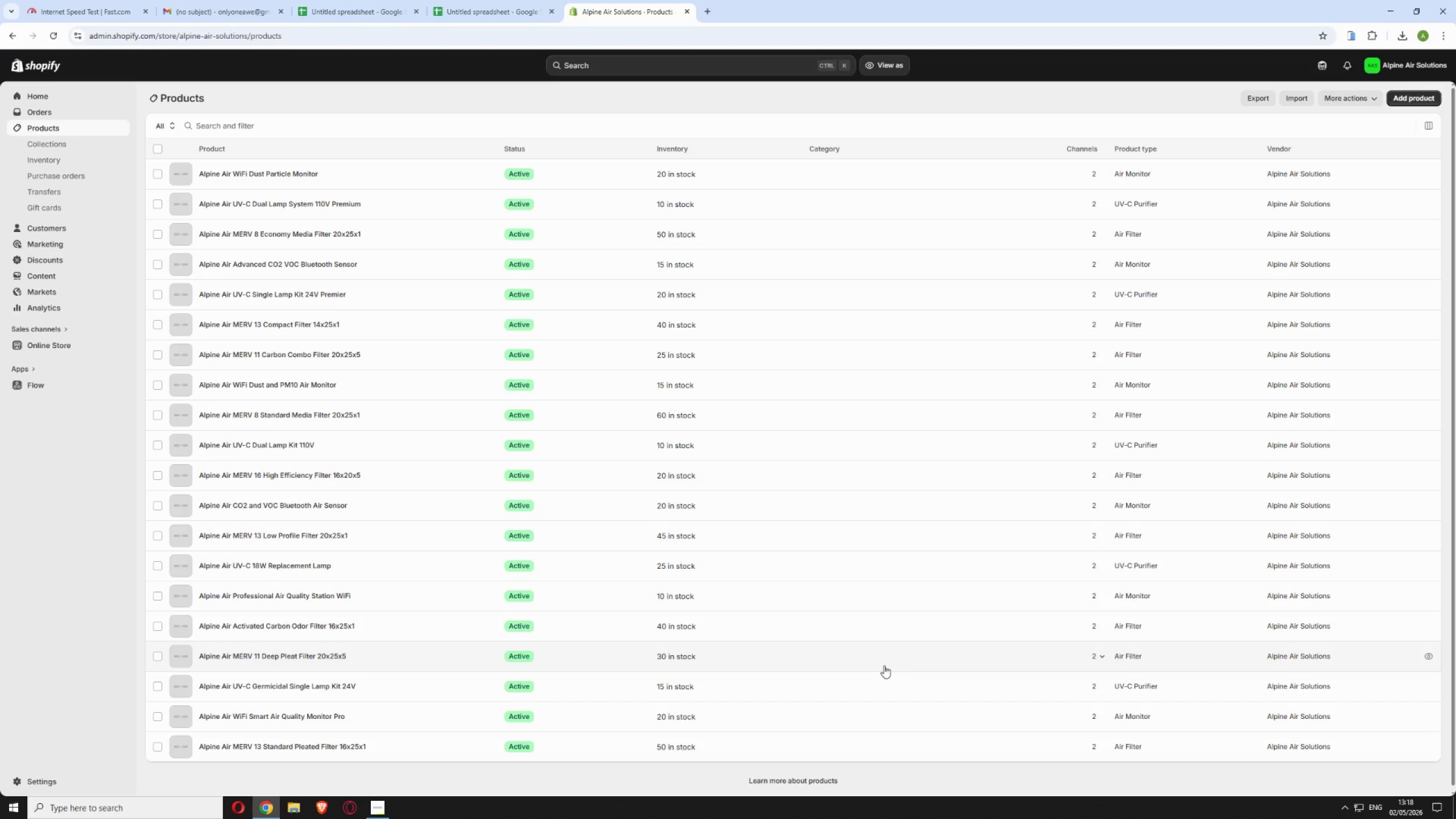 
wait(56.2)
 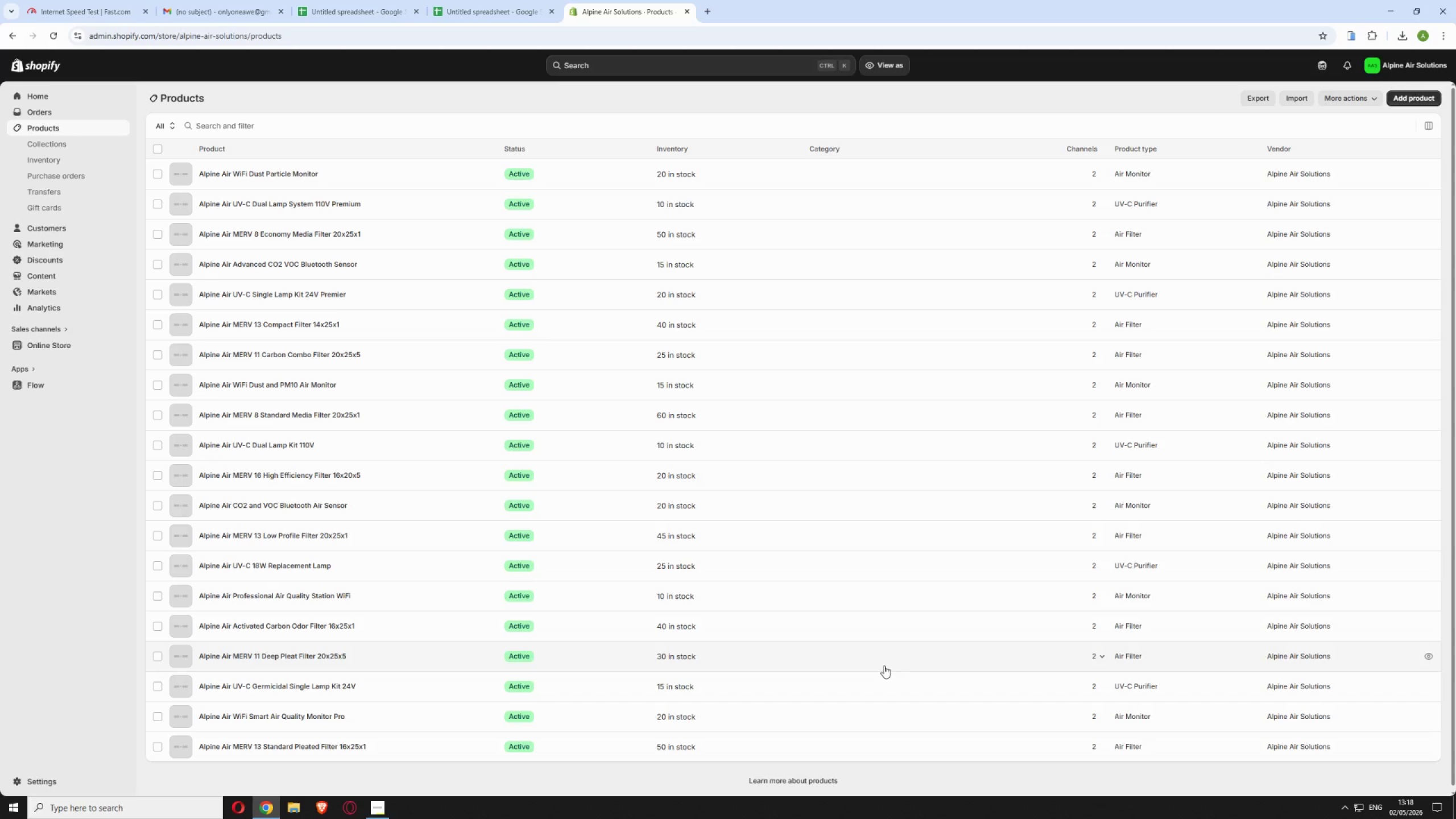 
scroll: coordinate [727, 489], scroll_direction: up, amount: 3.0
 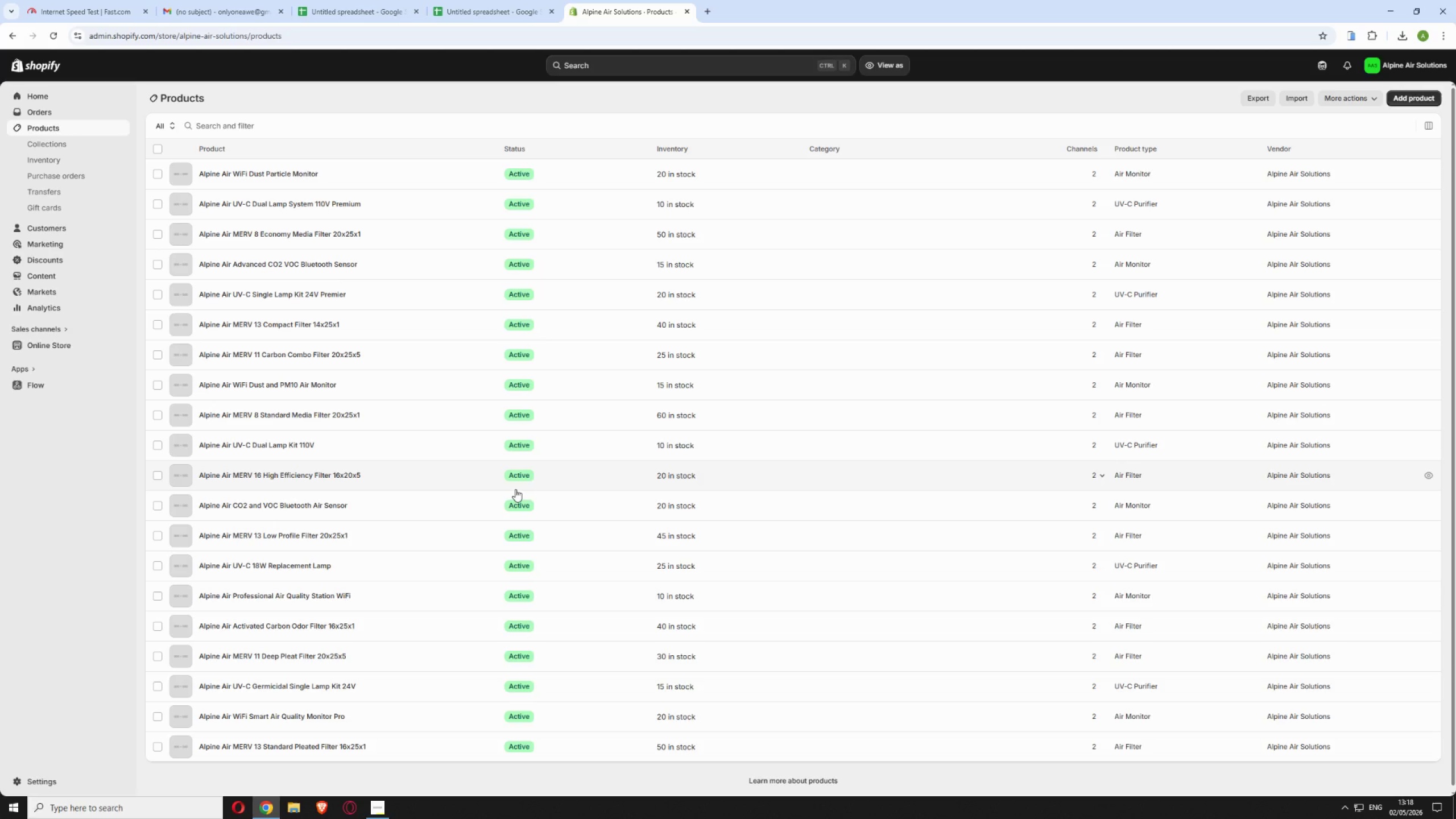 
wait(37.86)
 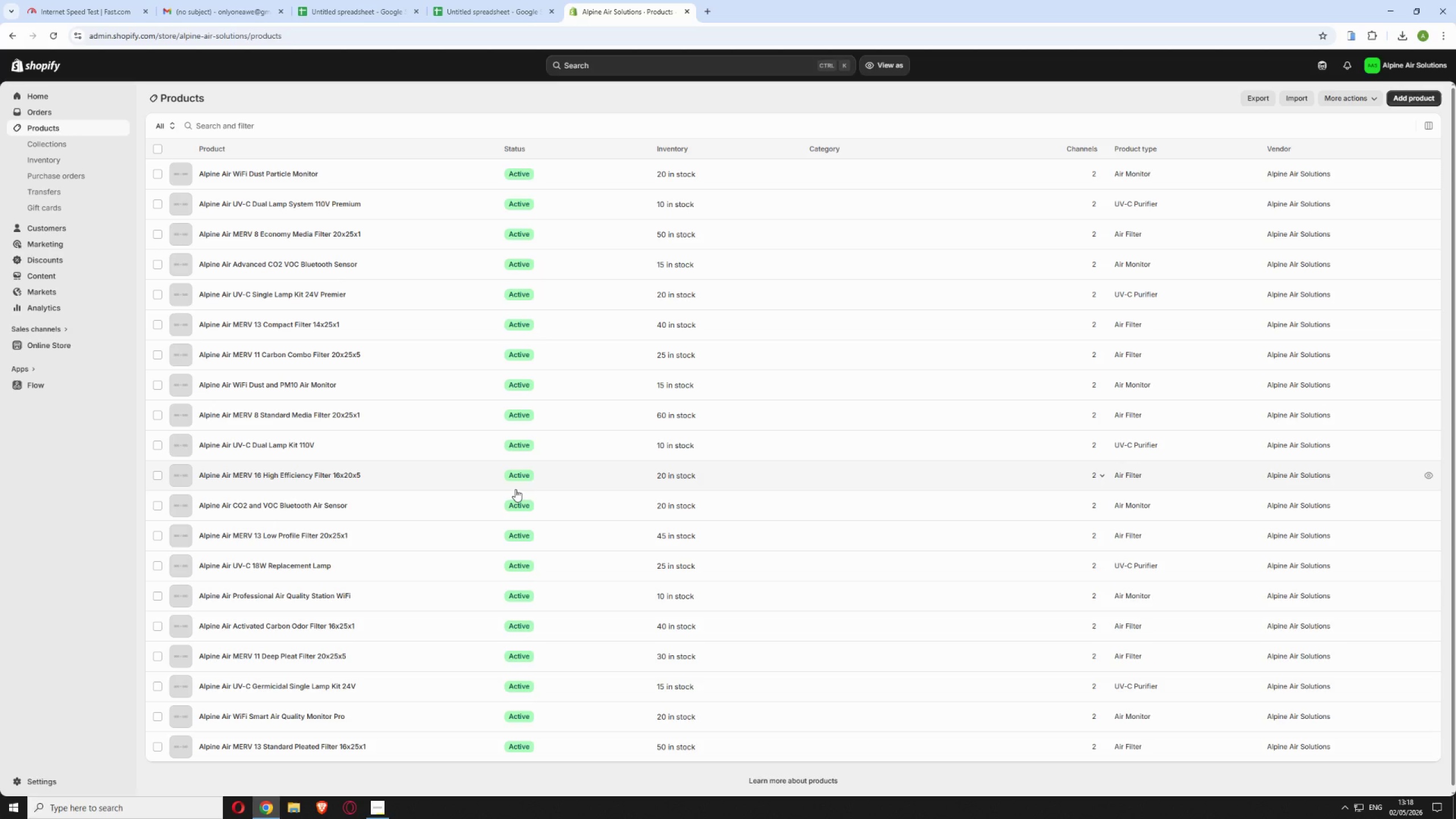 
scroll: coordinate [549, 584], scroll_direction: down, amount: 4.0
 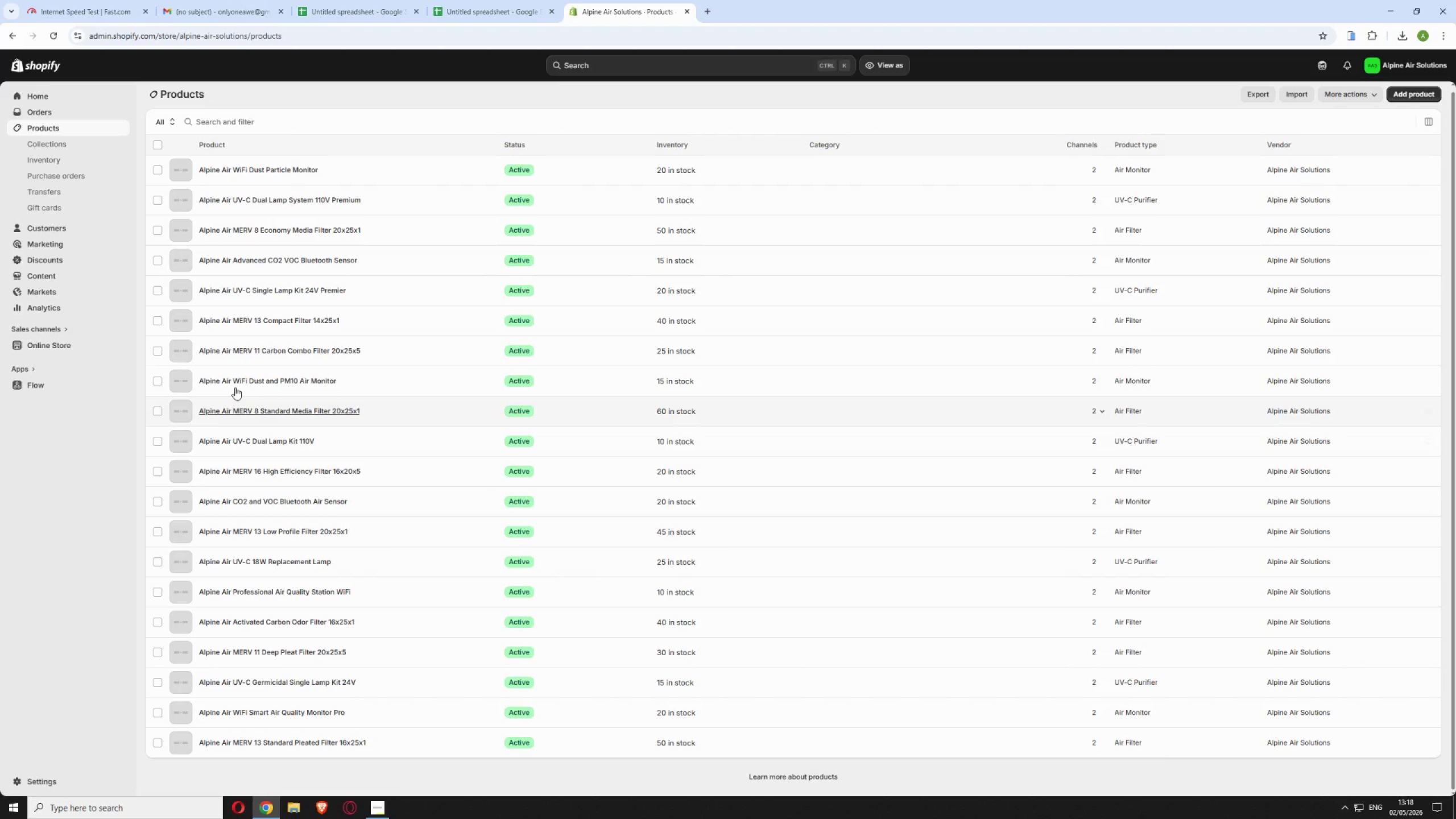 
left_click([61, 344])
 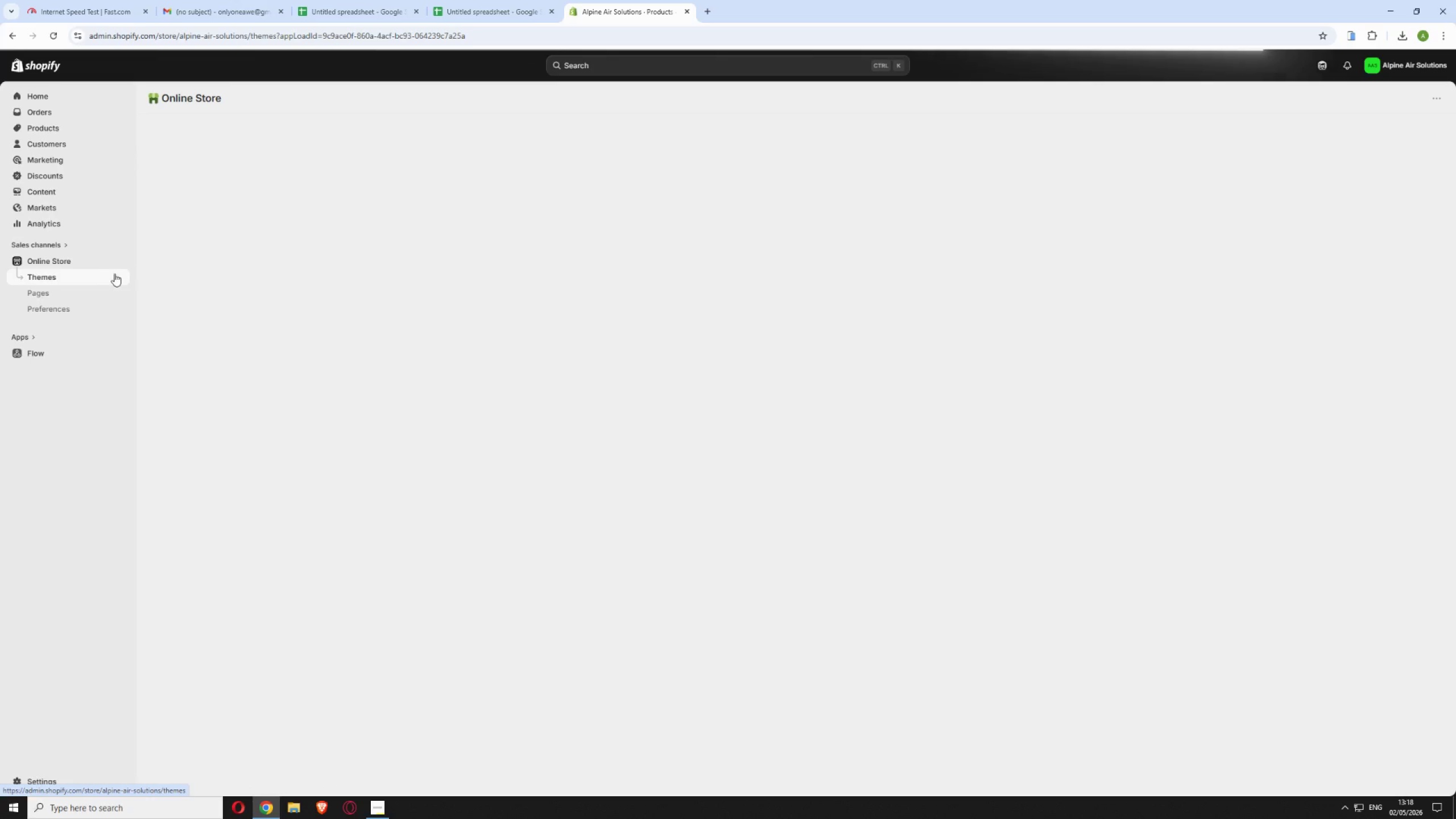 
wait(9.68)
 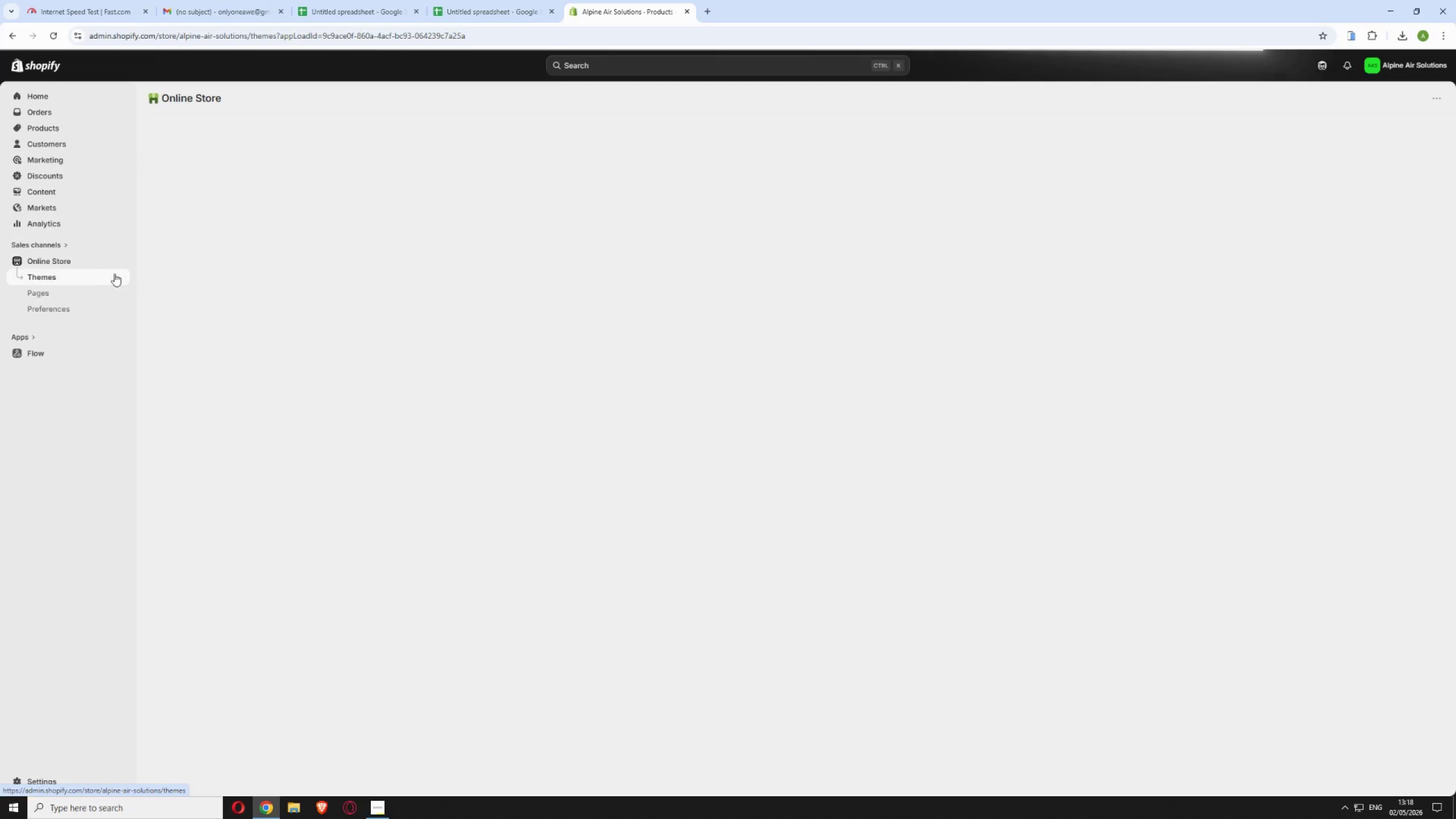 
mouse_move([187, 293])
 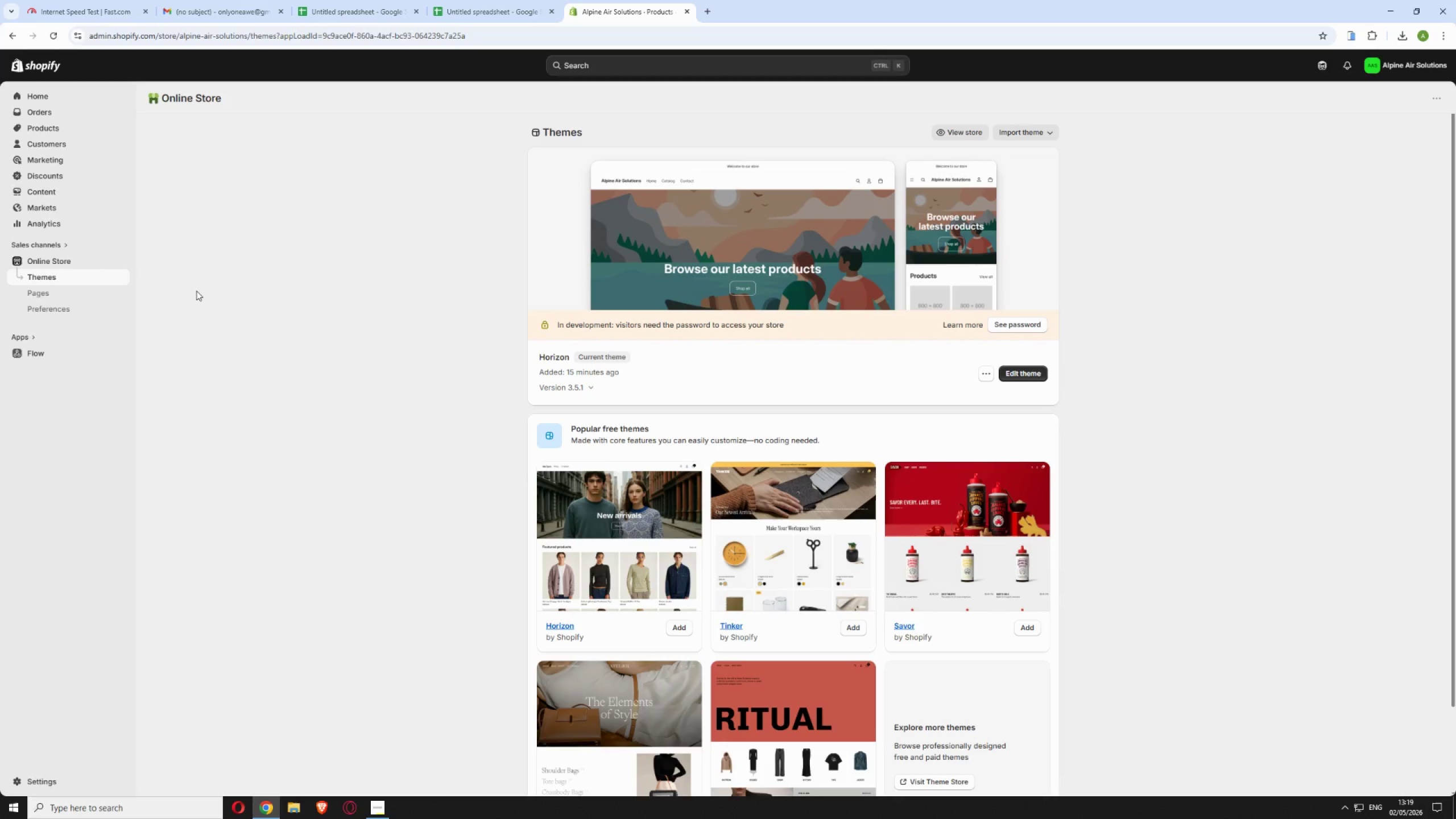 
wait(10.31)
 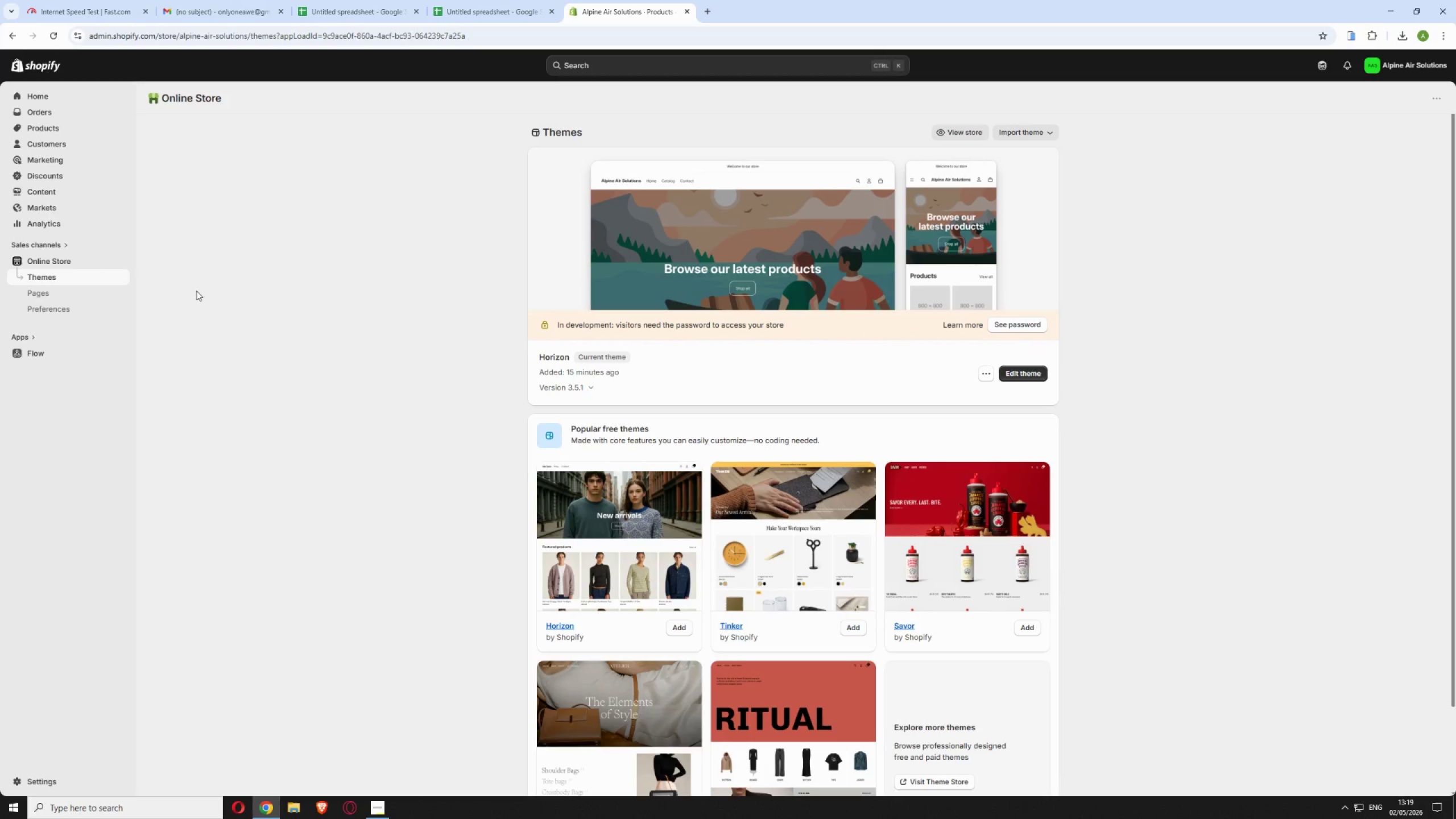 
scroll: coordinate [1063, 436], scroll_direction: down, amount: 2.0
 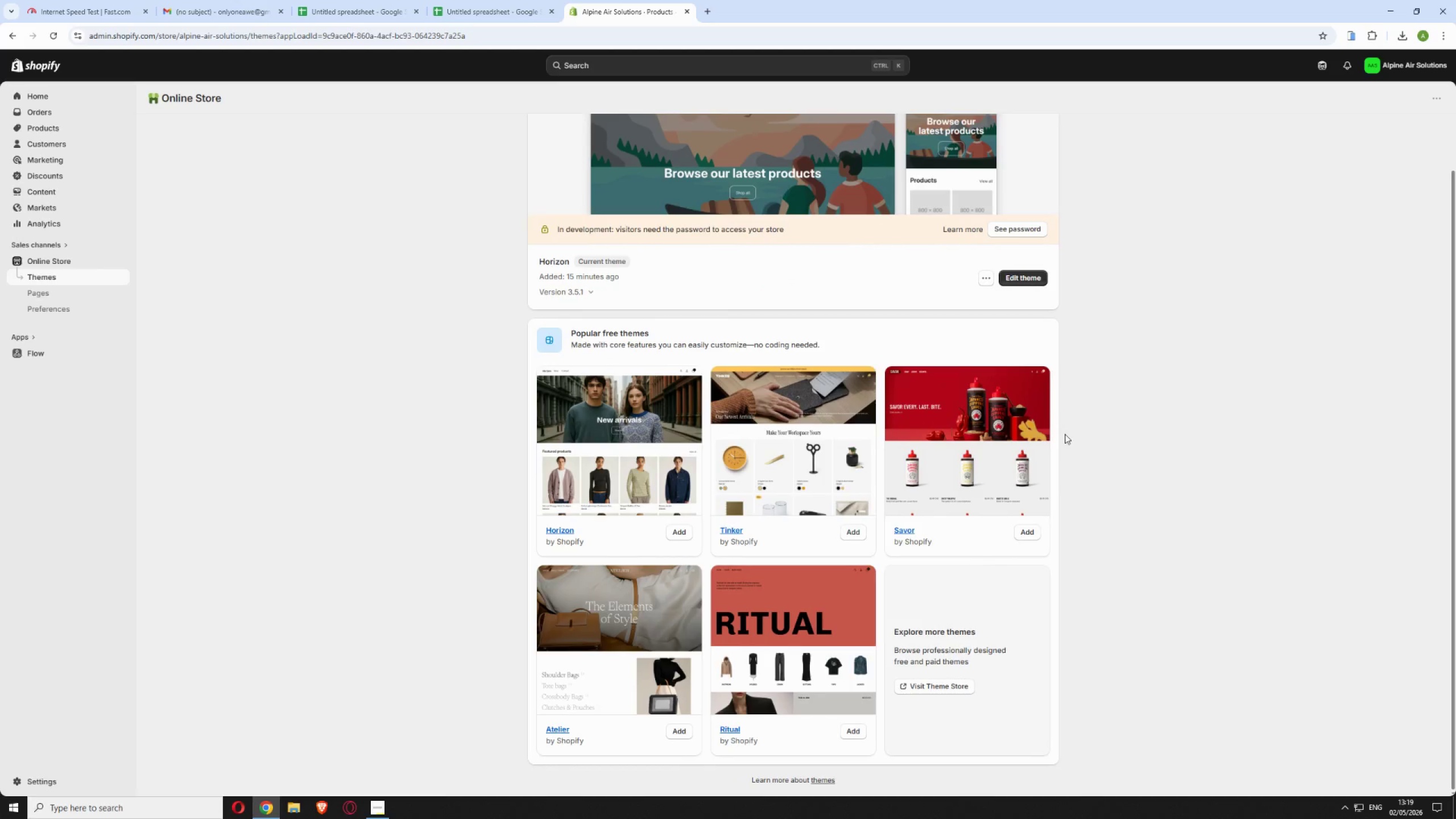 
scroll: coordinate [1065, 434], scroll_direction: up, amount: 5.0
 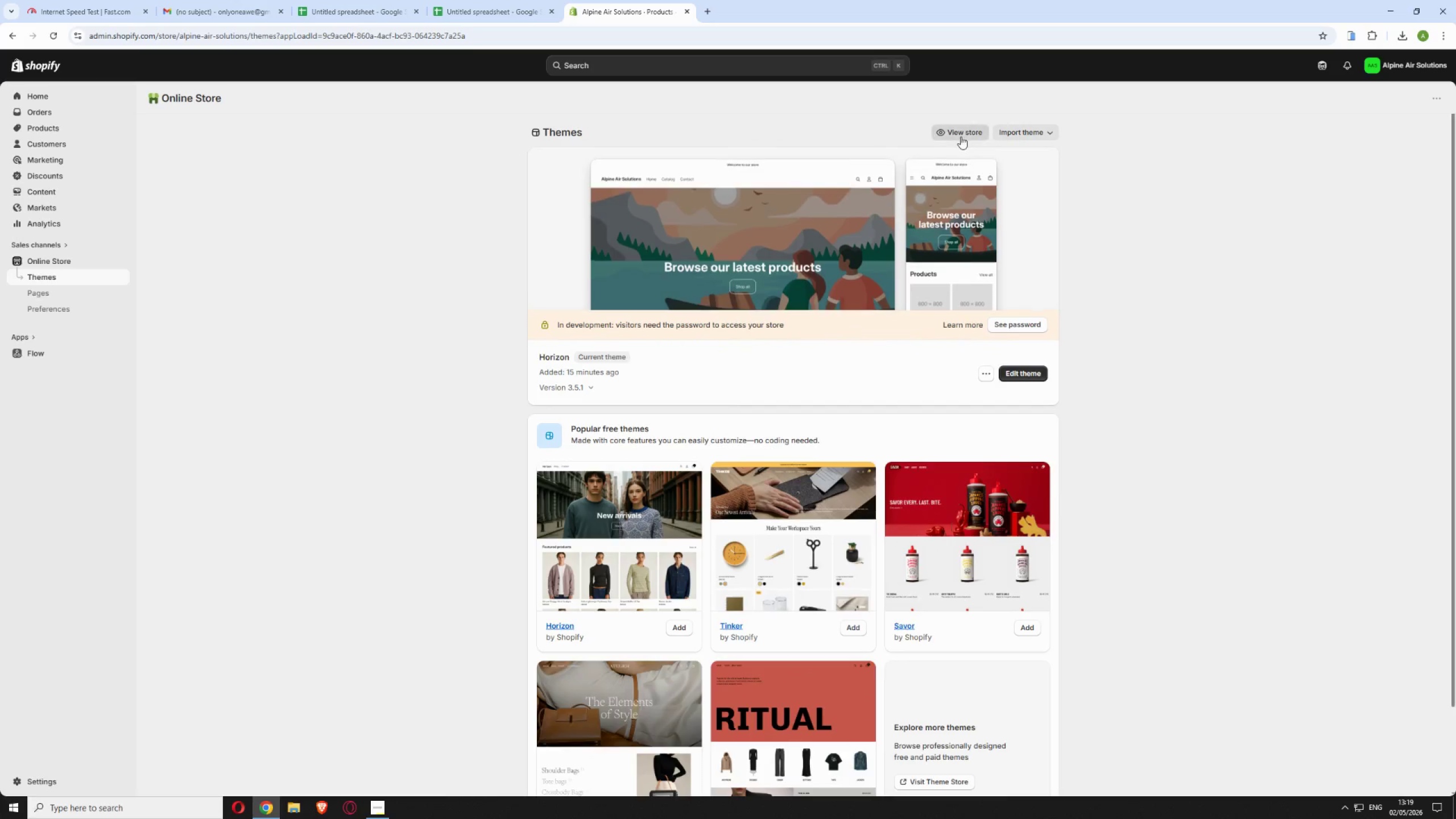 
left_click_drag(start_coordinate=[960, 134], to_coordinate=[1214, 183])
 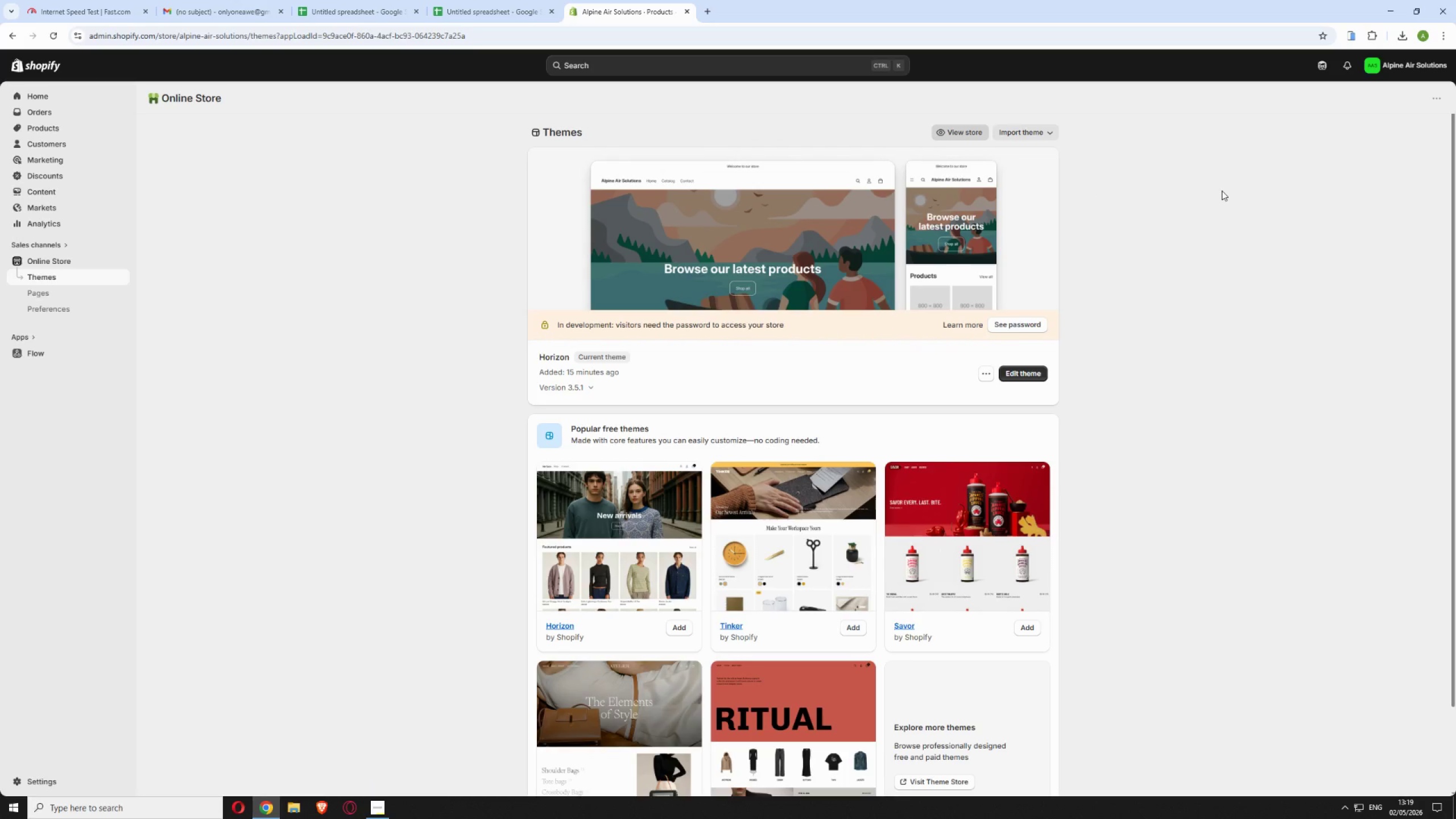 
left_click([1222, 191])
 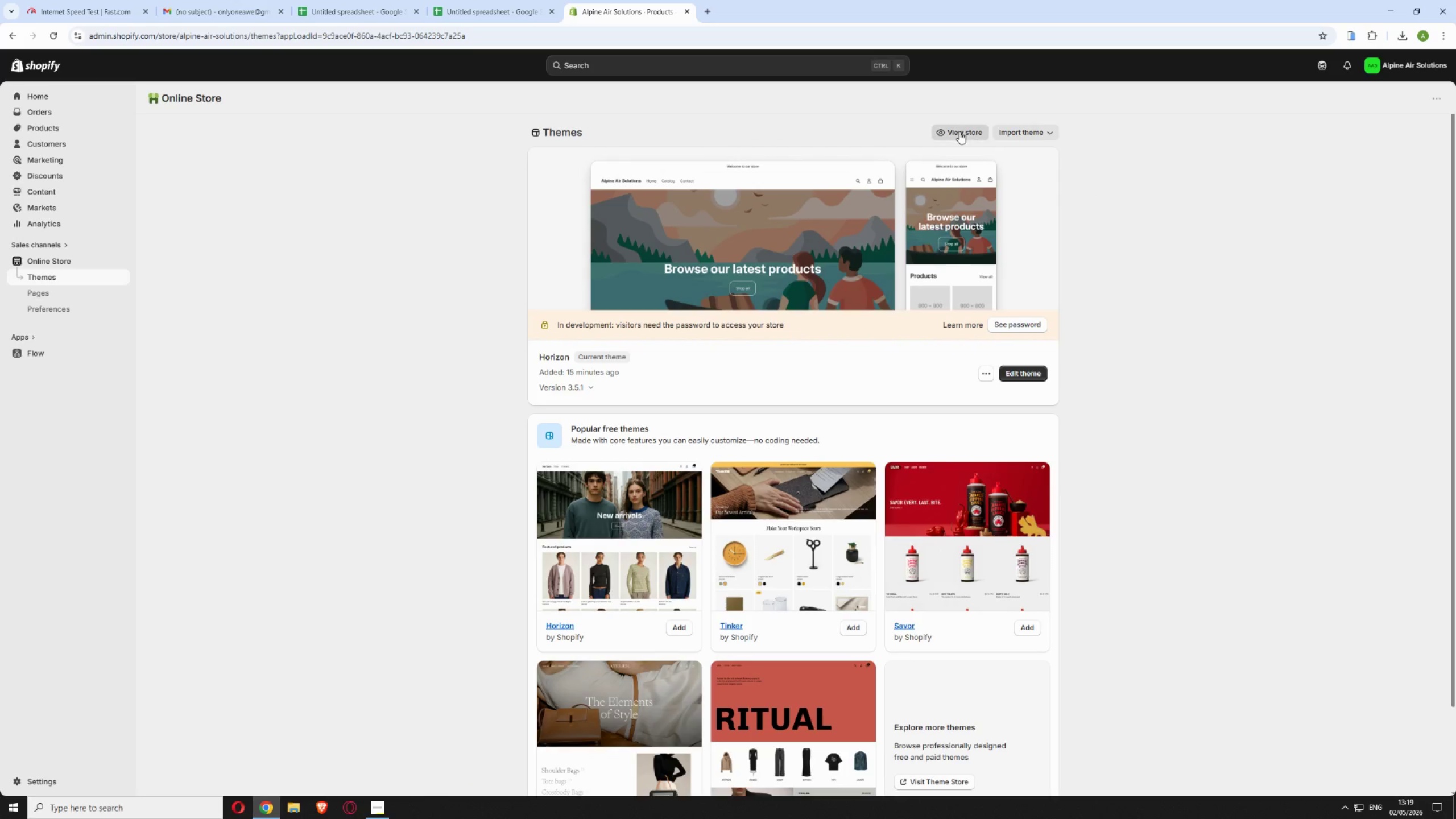 
left_click([959, 131])
 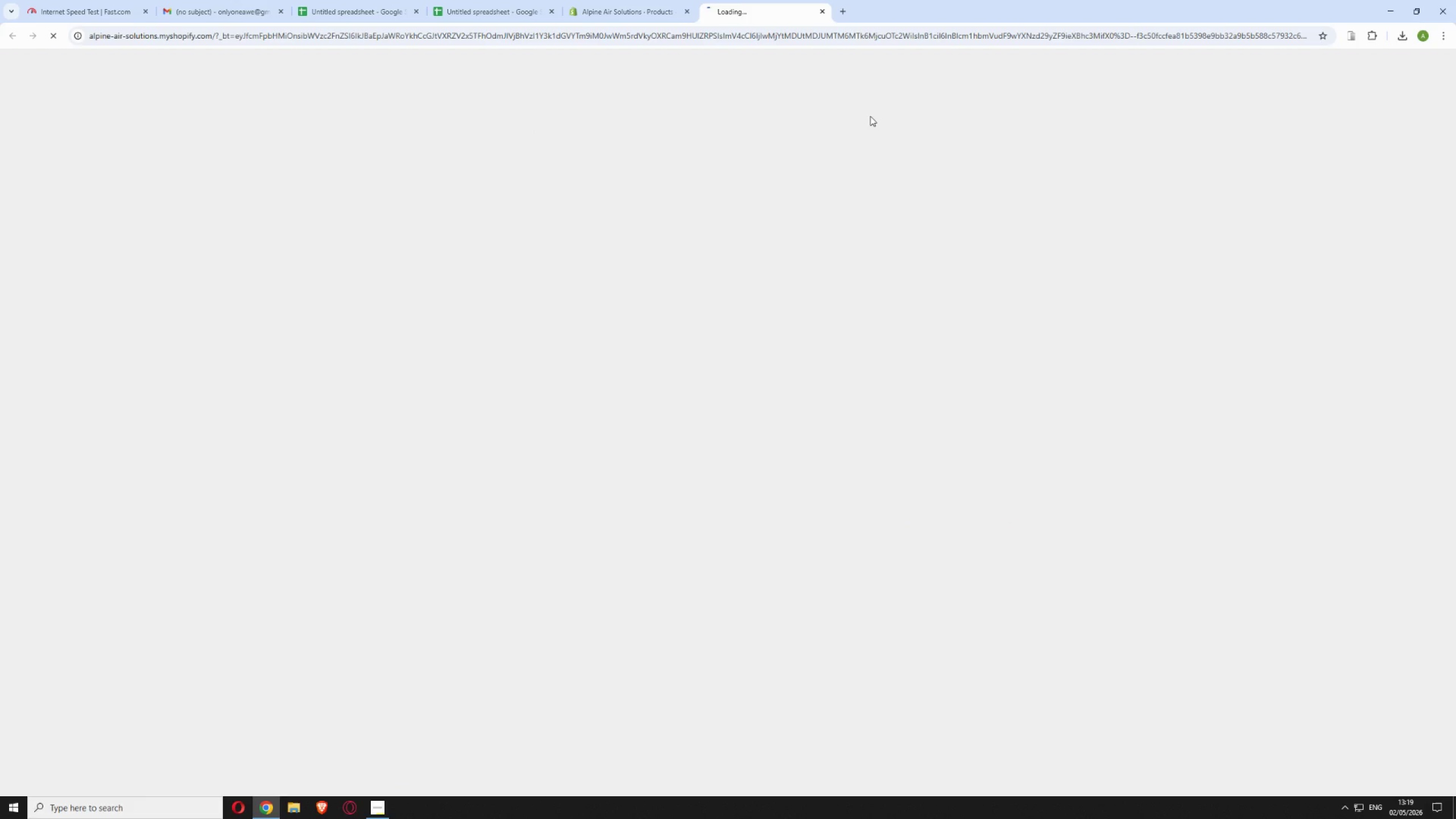 
wait(5.58)
 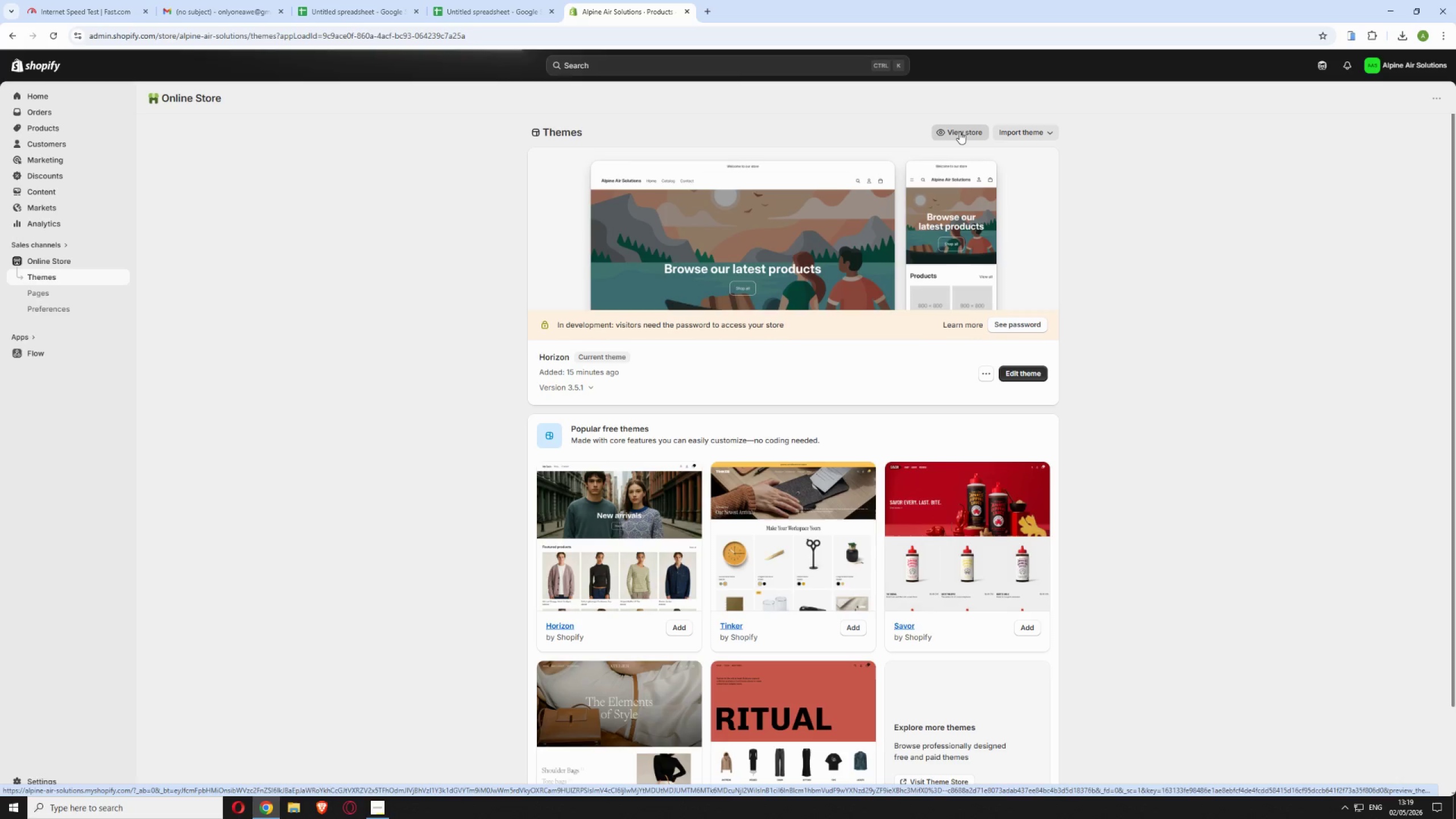 
left_click([637, 2])
 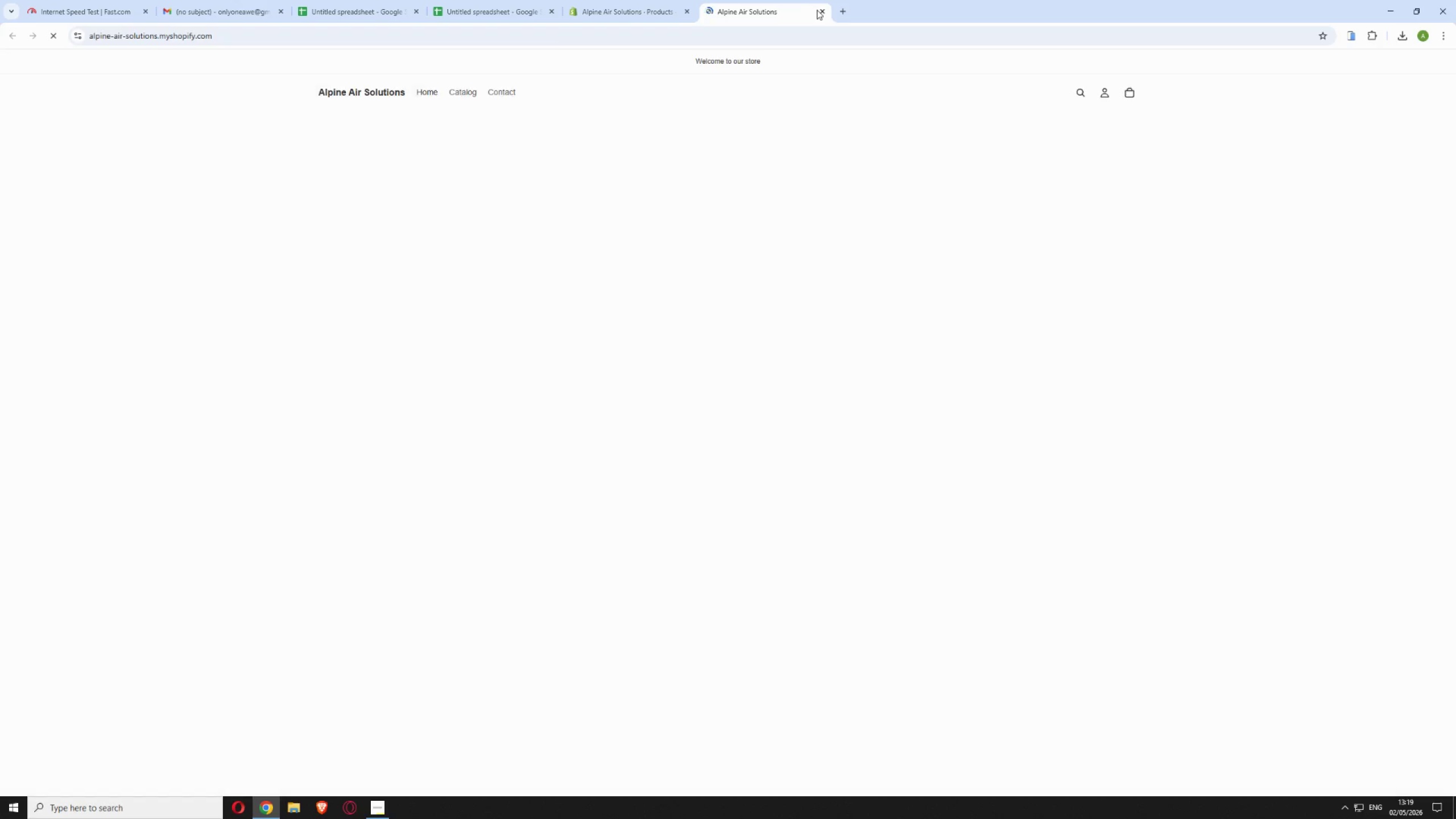 
wait(5.02)
 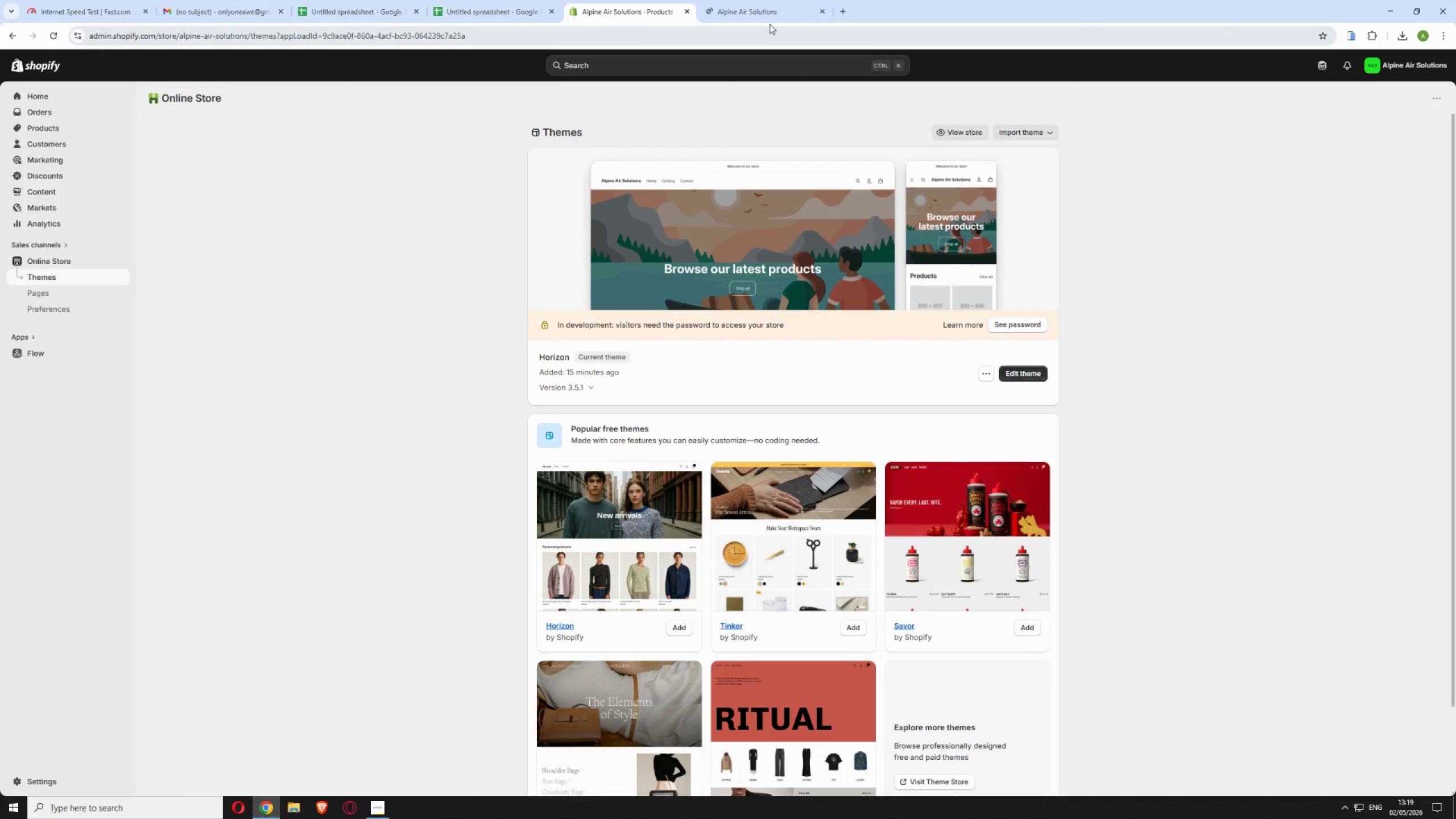 
scroll: coordinate [701, 294], scroll_direction: down, amount: 5.0
 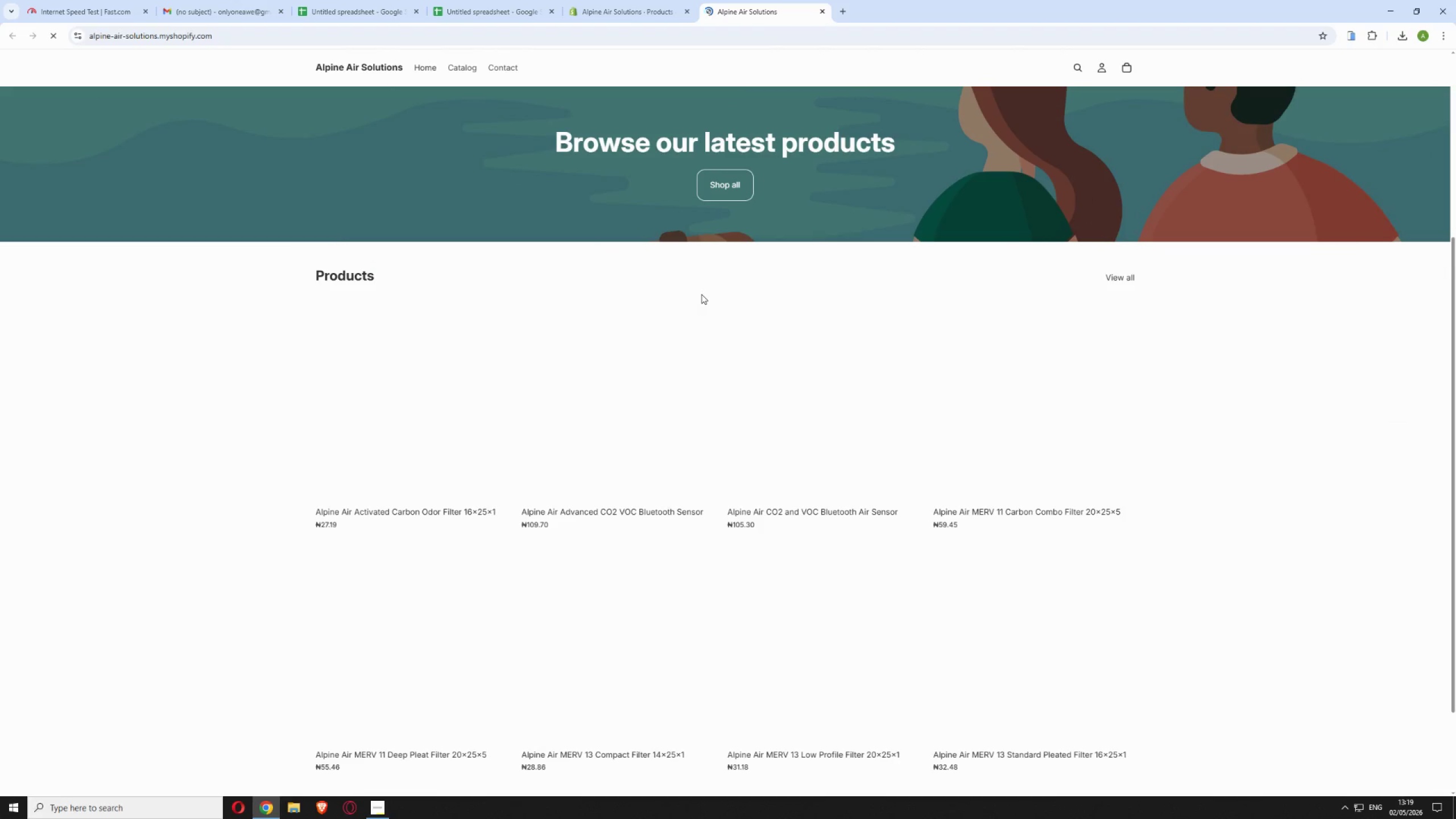 
scroll: coordinate [701, 294], scroll_direction: up, amount: 9.0
 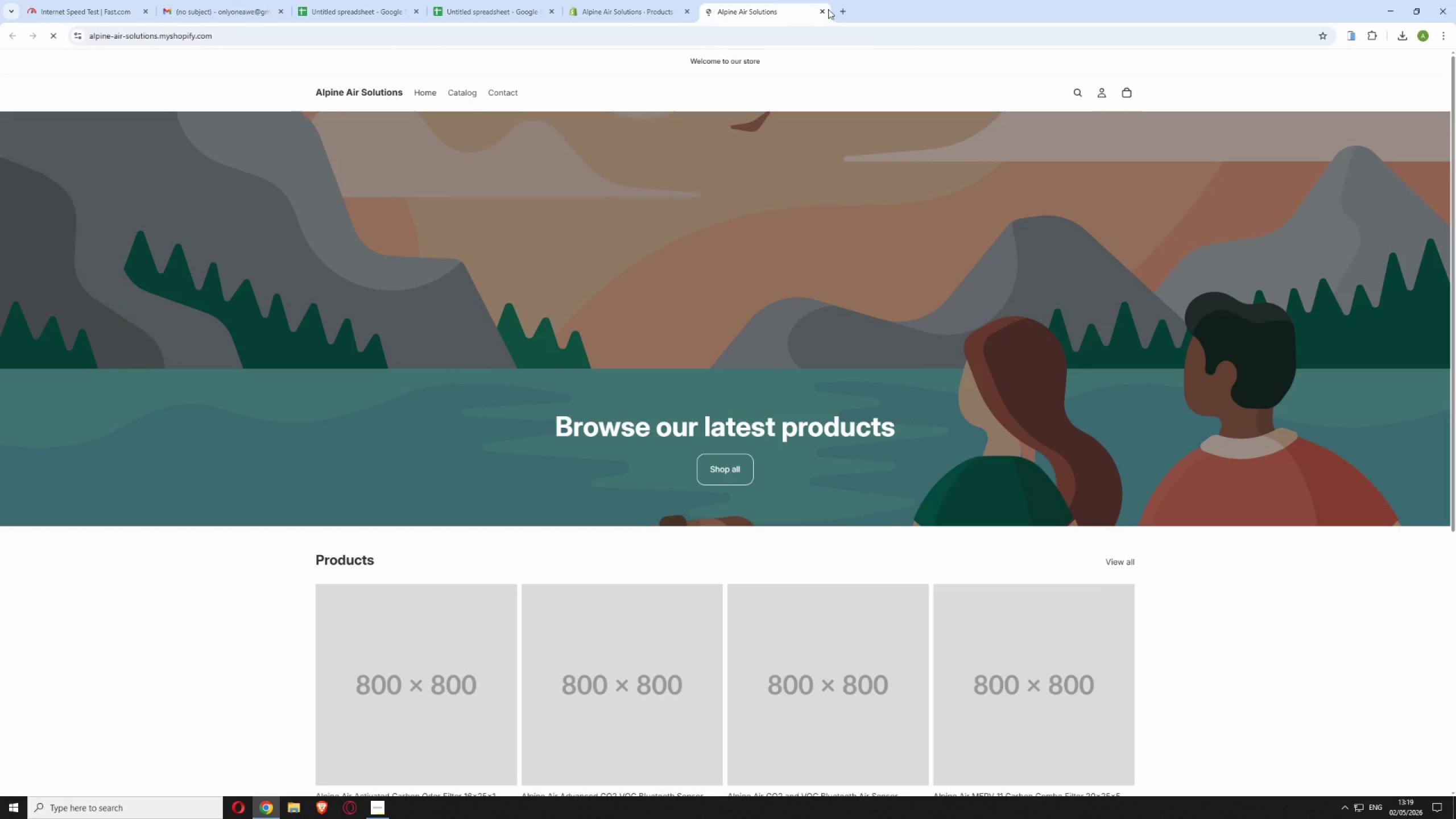 
left_click([825, 10])
 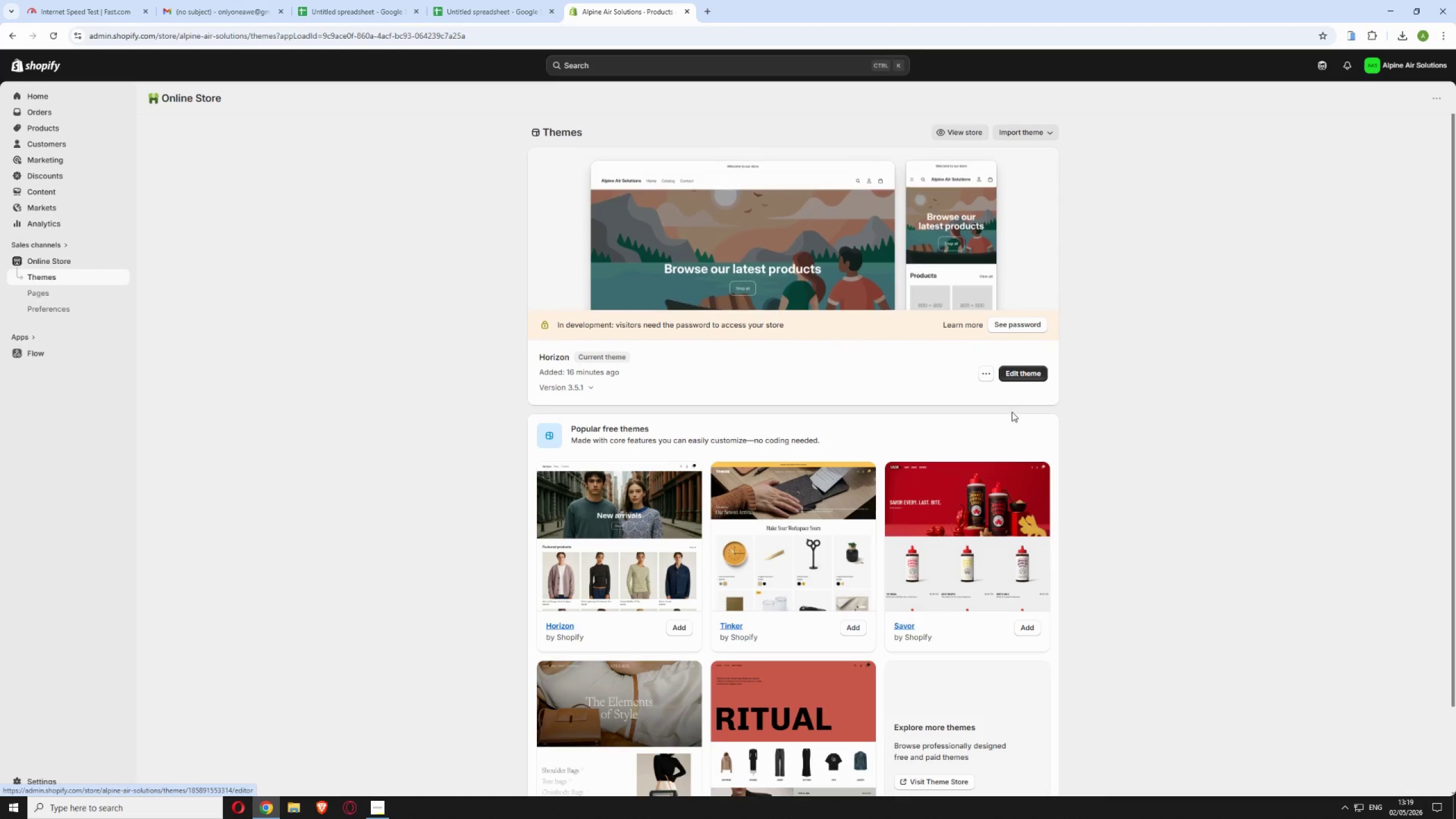 
scroll: coordinate [1074, 403], scroll_direction: down, amount: 9.0
 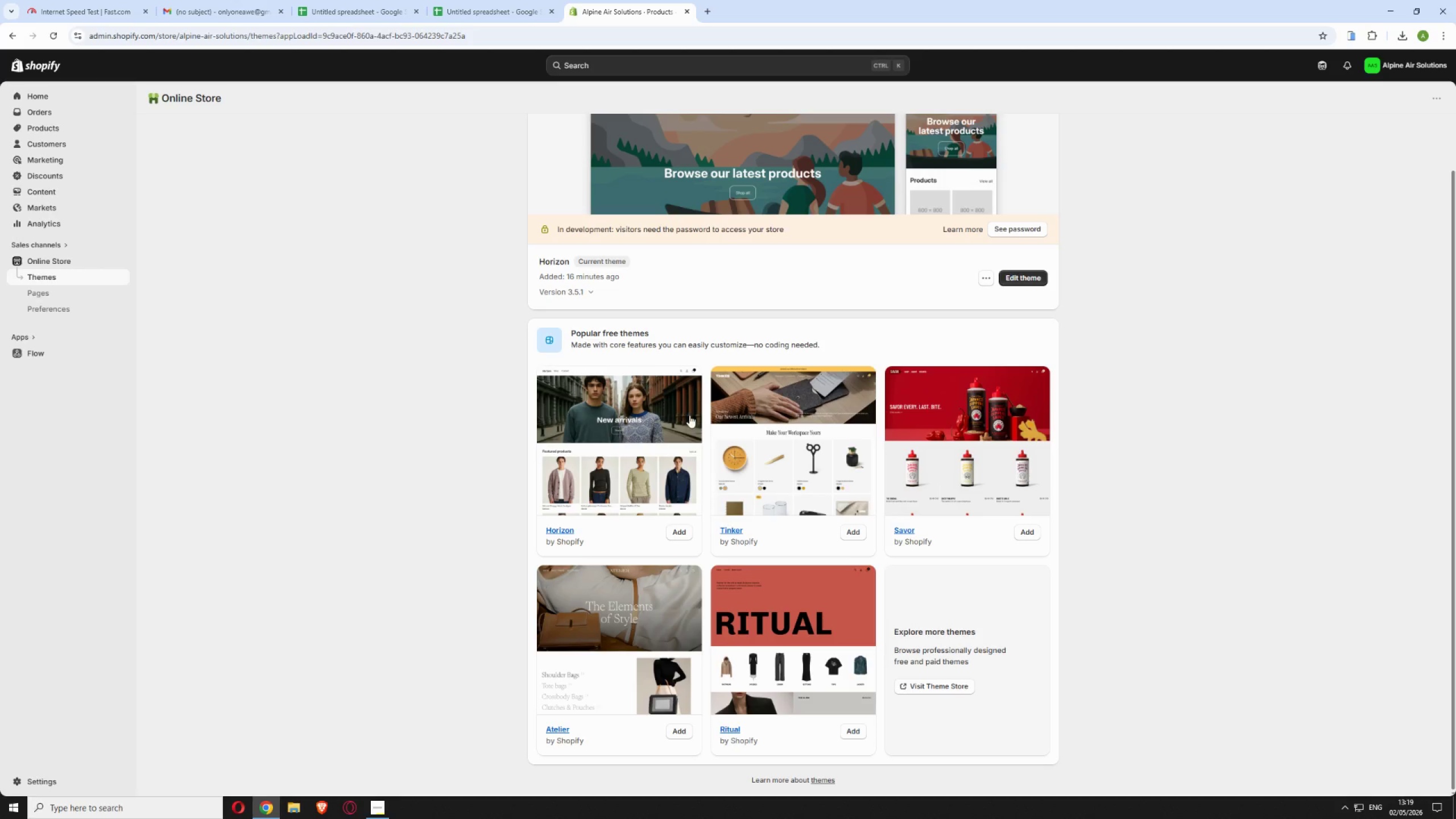 
wait(6.97)
 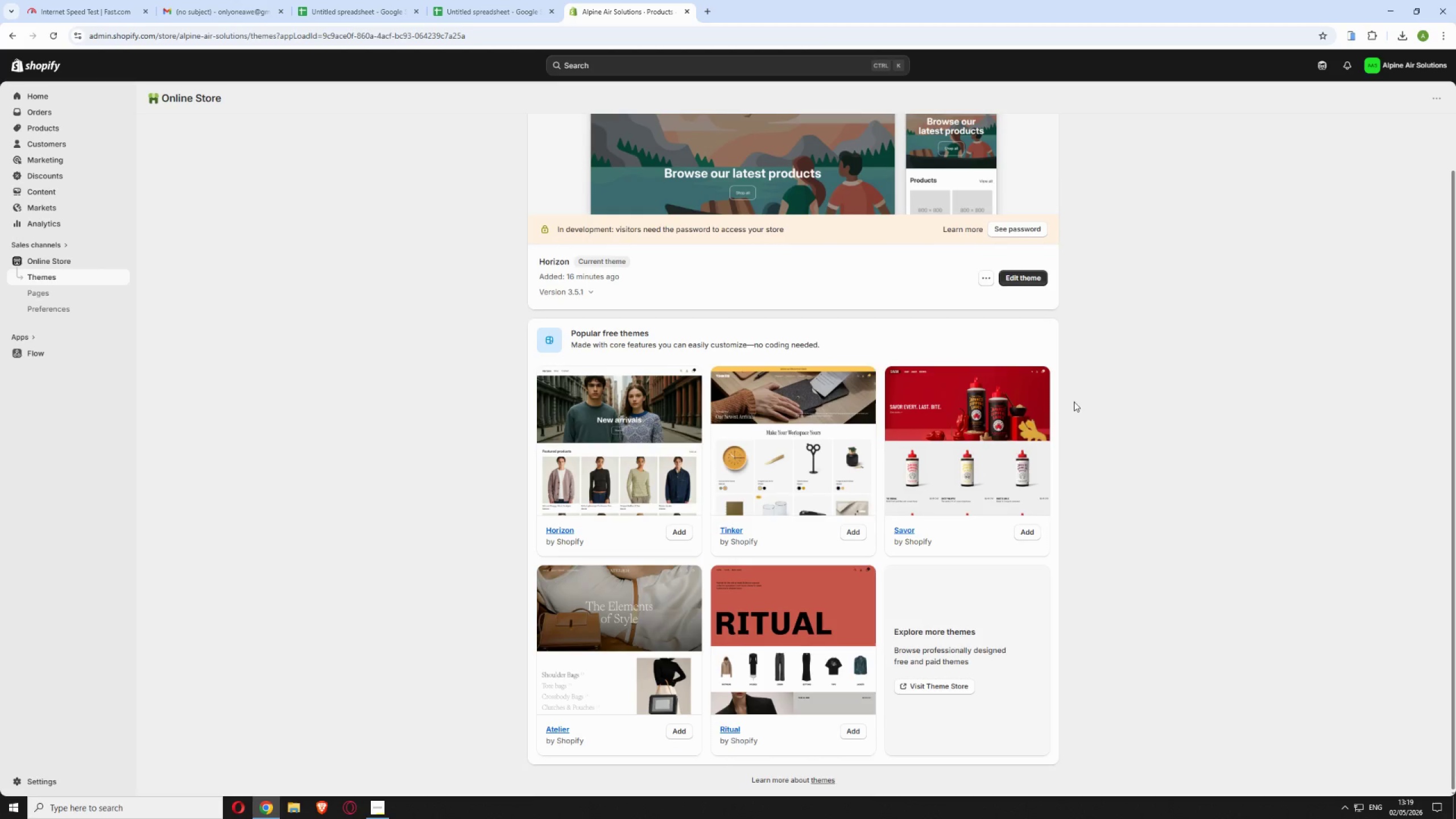 
left_click([929, 685])
 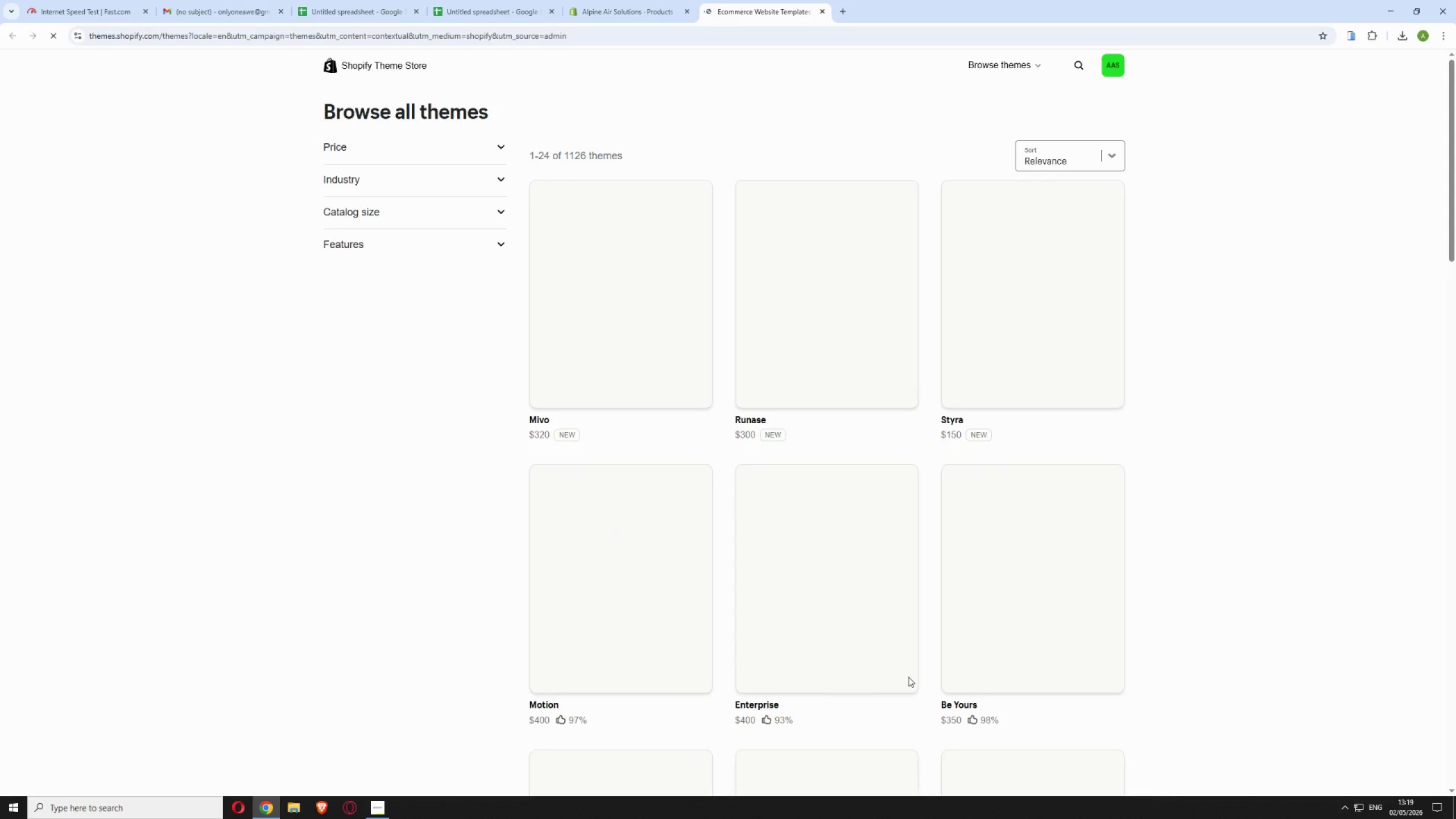 
wait(9.09)
 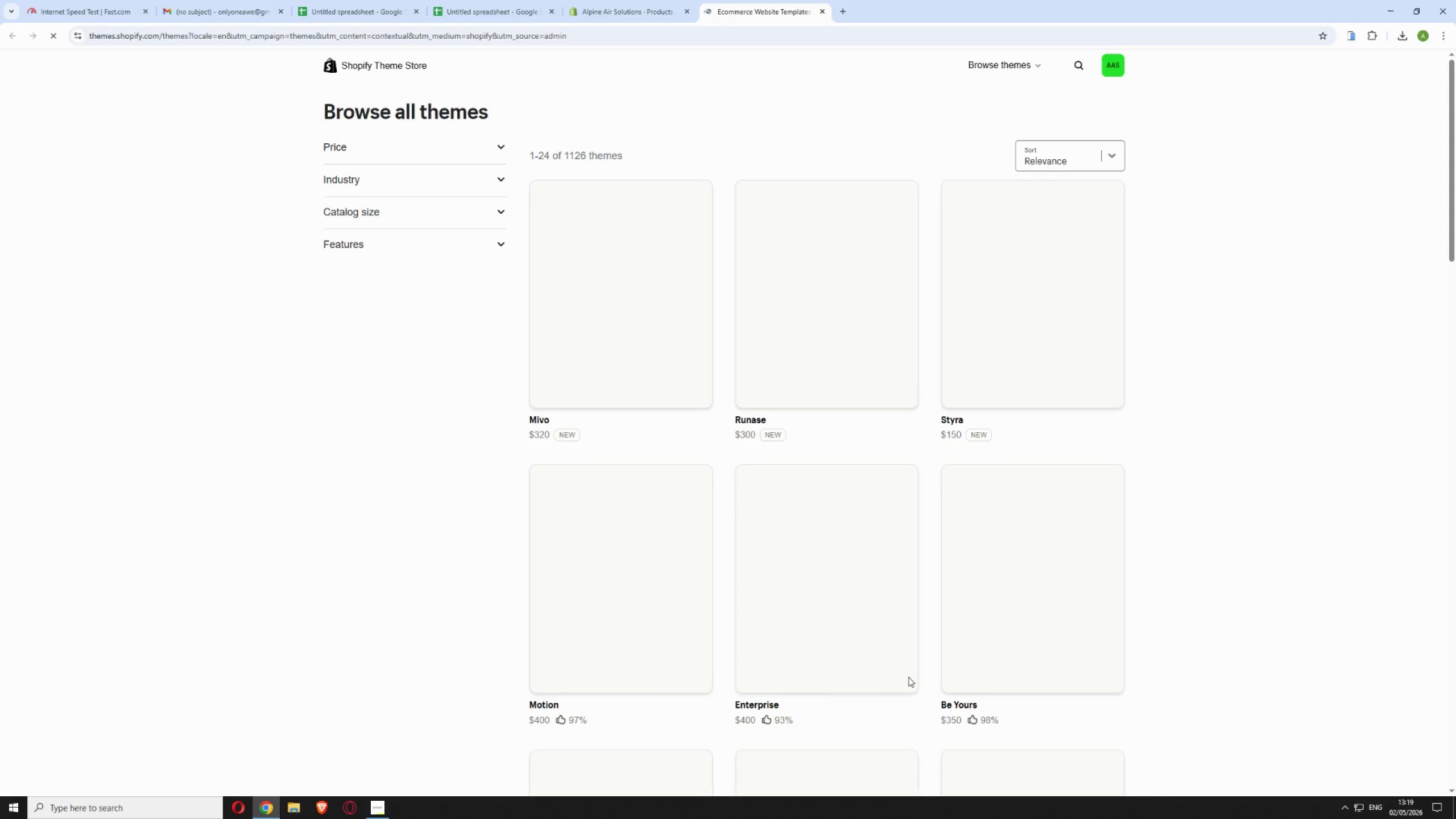 
left_click([1082, 57])
 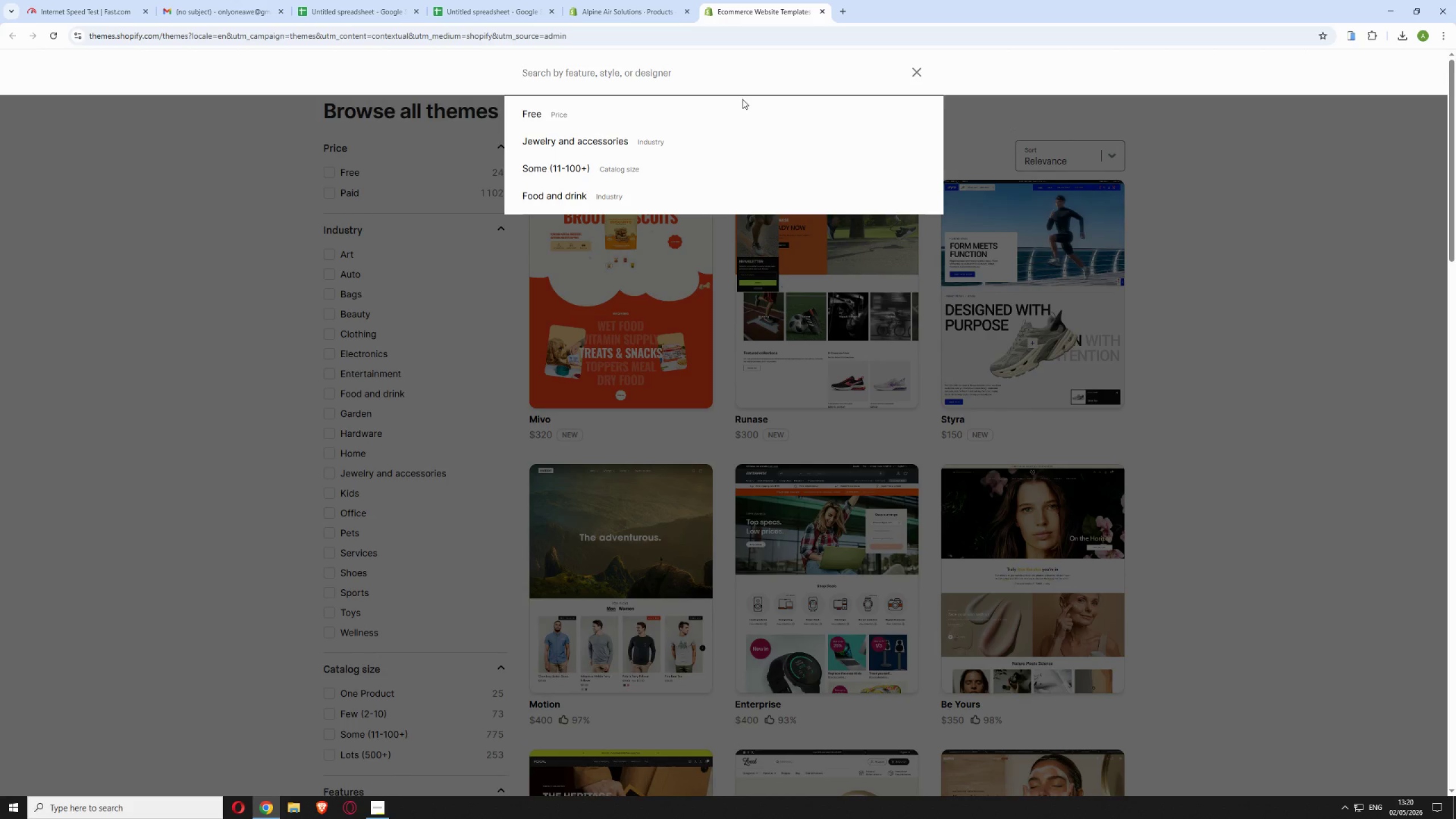 
type(sense)
 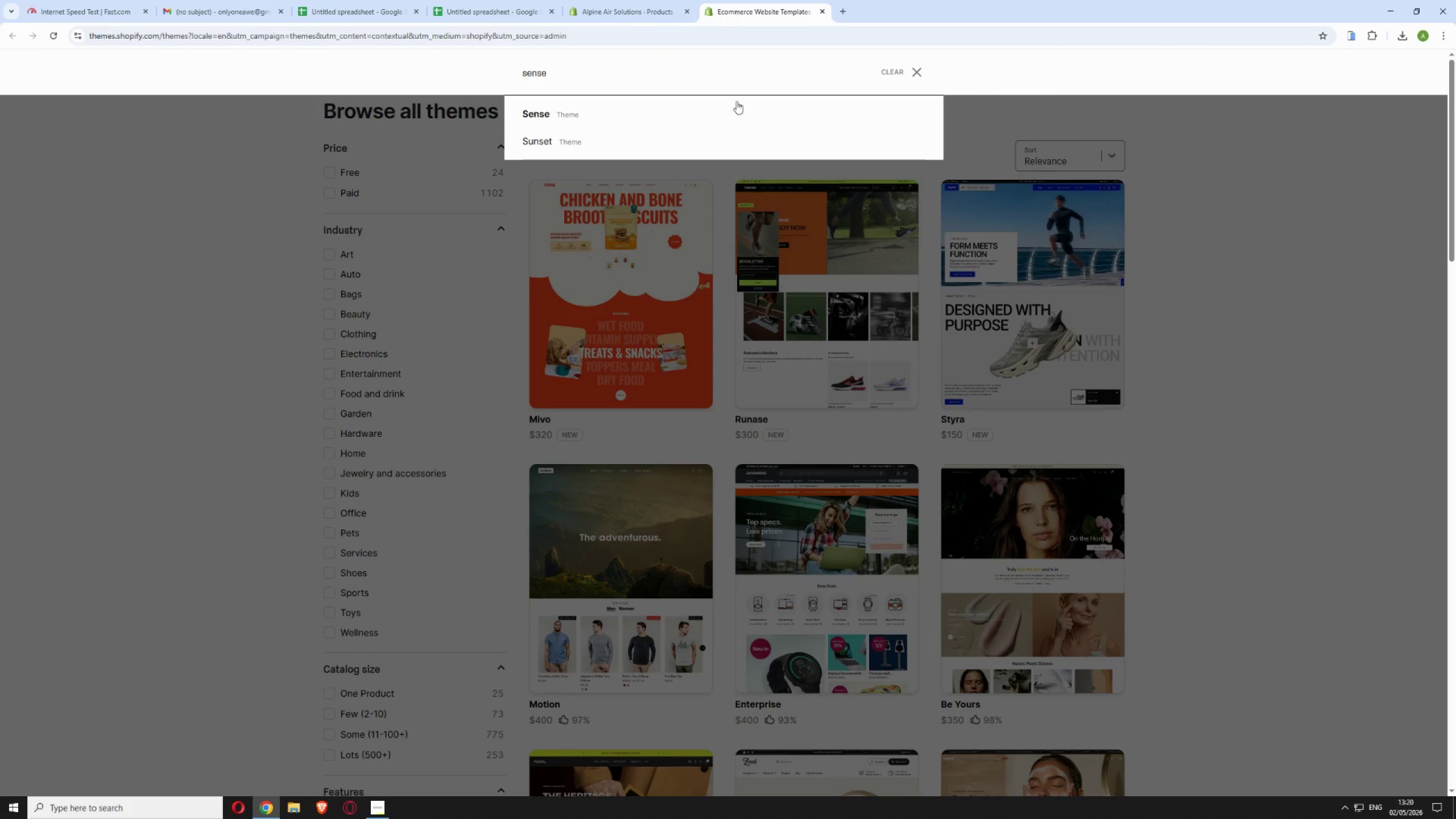 
left_click([682, 113])
 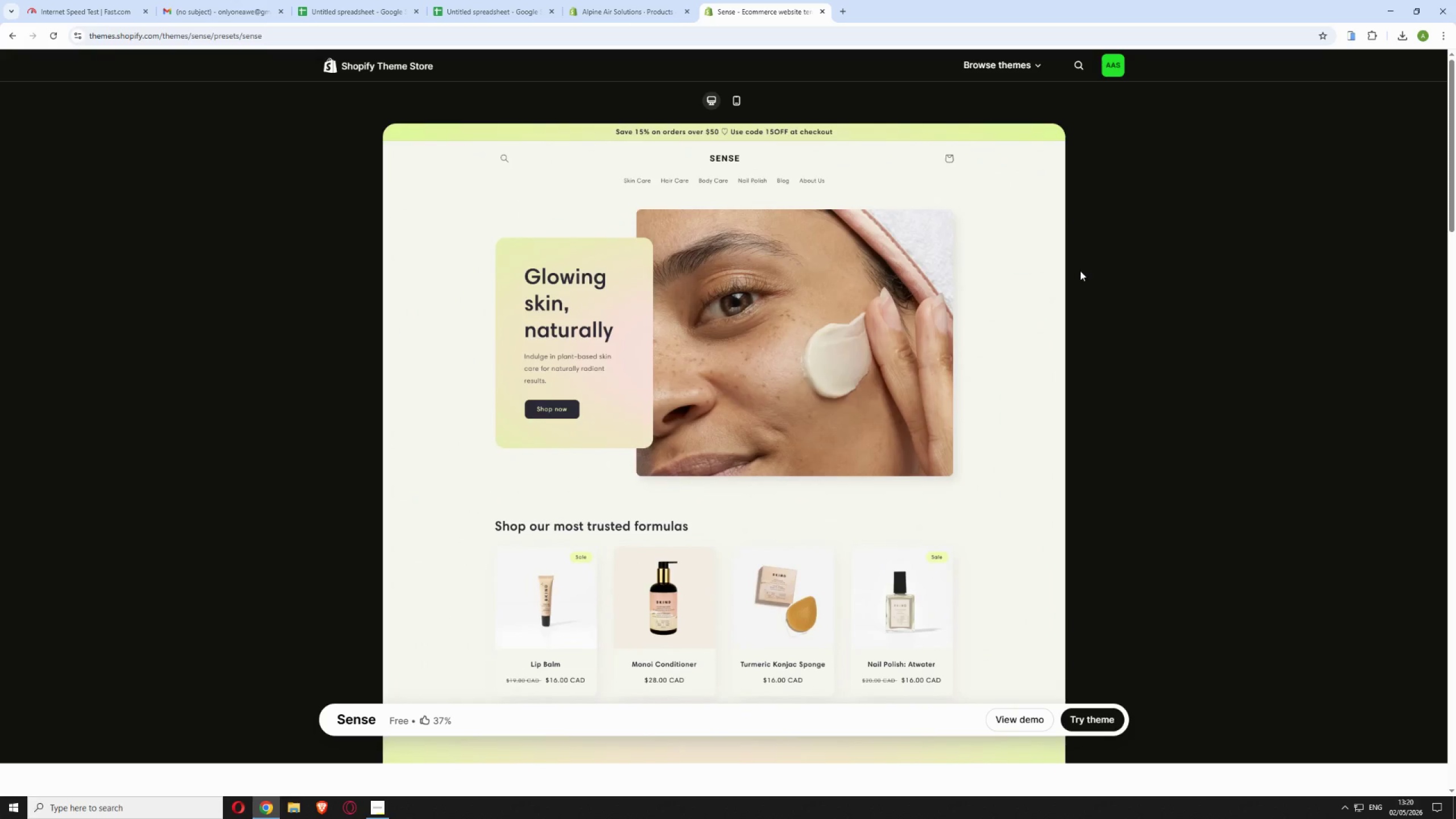 
scroll: coordinate [678, 434], scroll_direction: down, amount: 10.0
 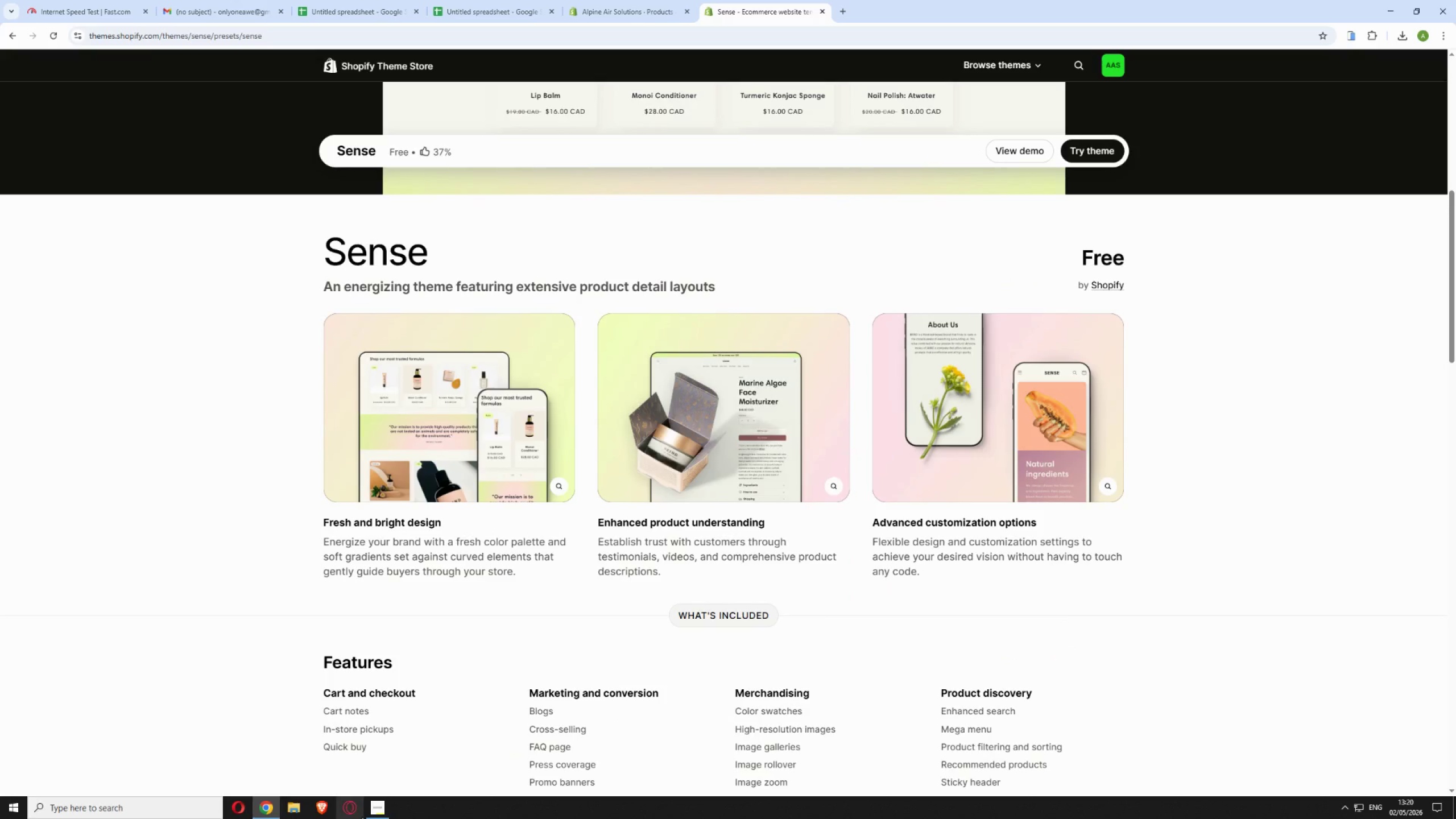 
left_click([374, 811])